 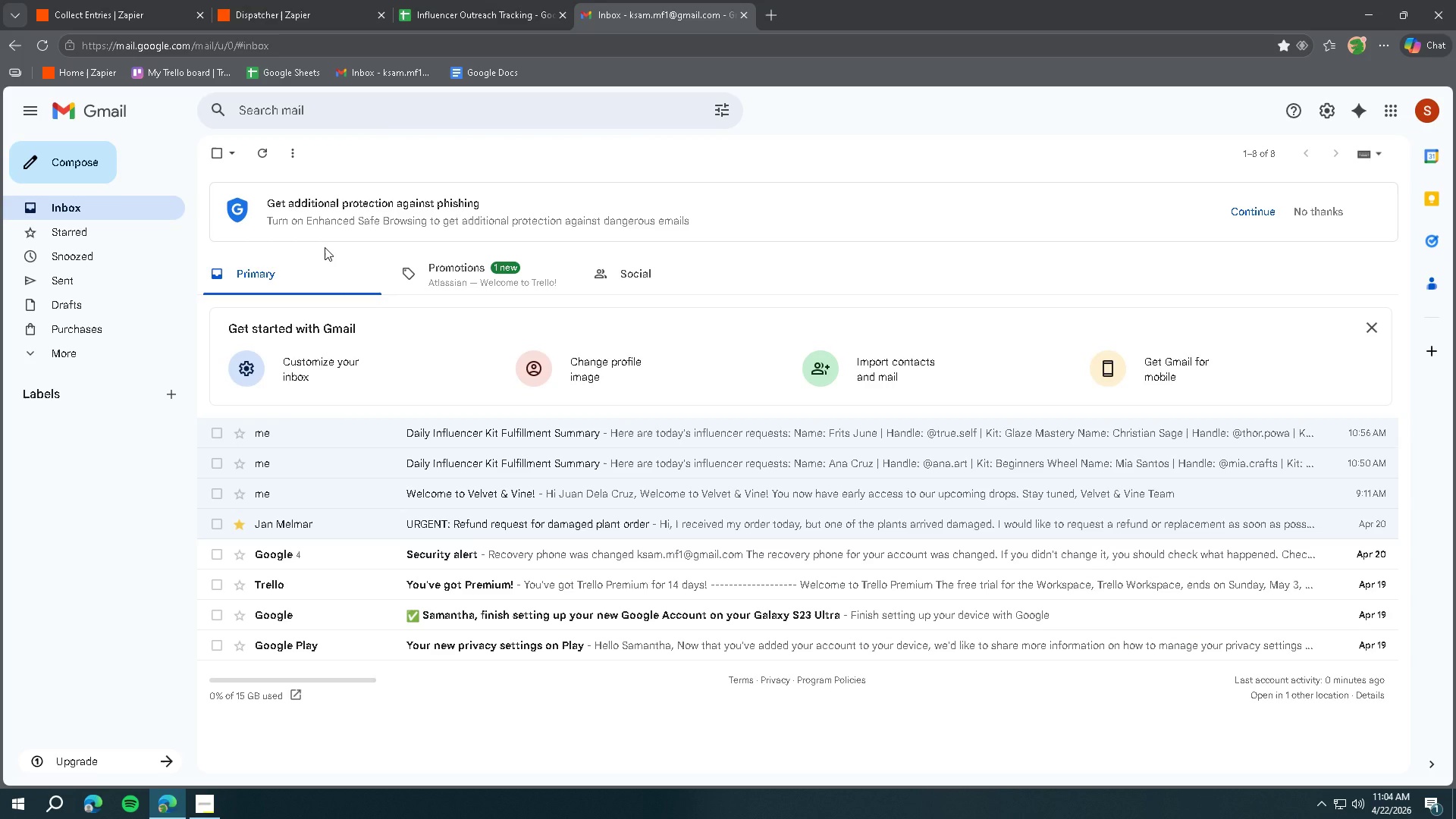 
left_click([302, 20])
 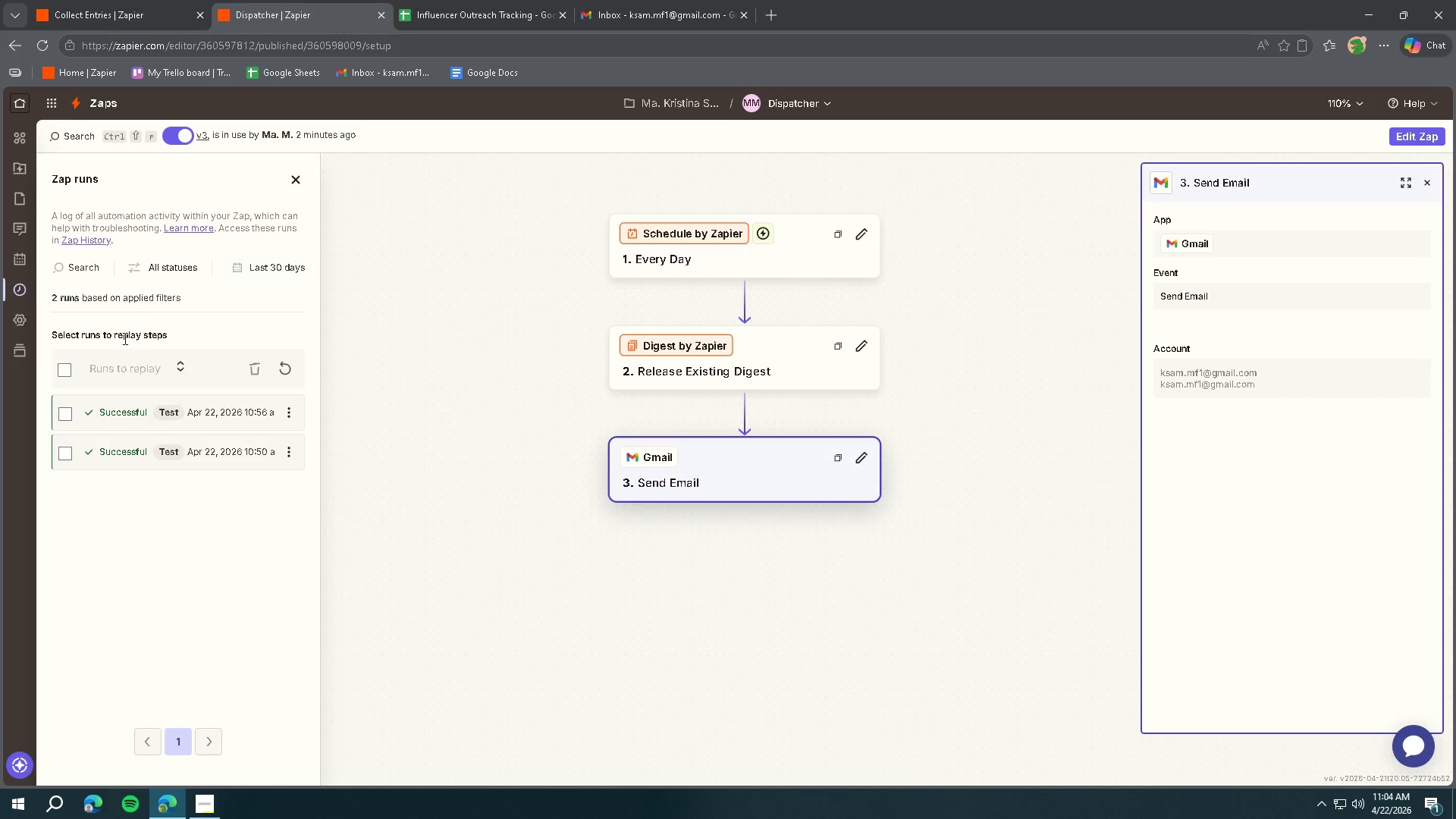 
wait(5.89)
 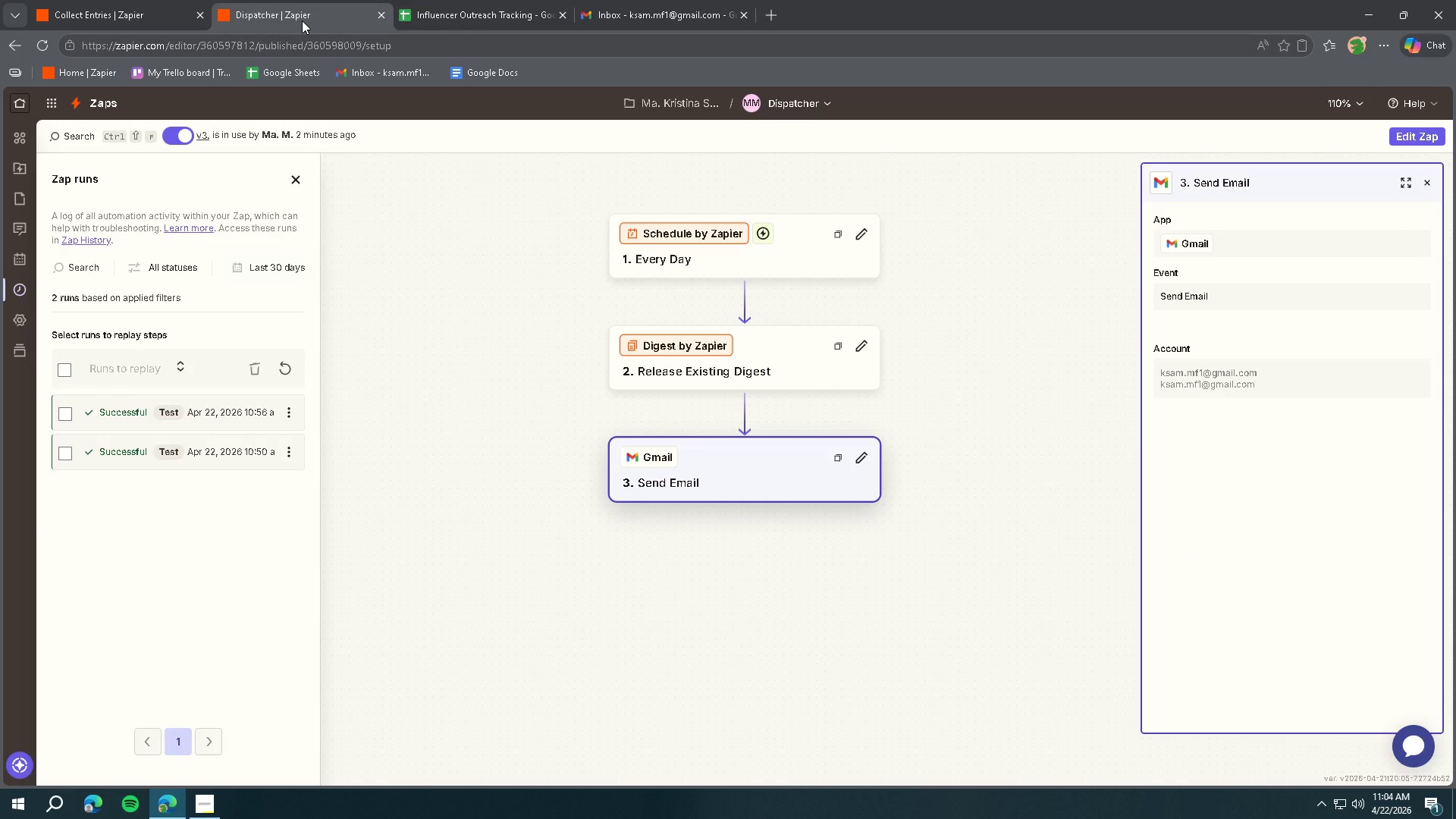 
left_click([286, 369])
 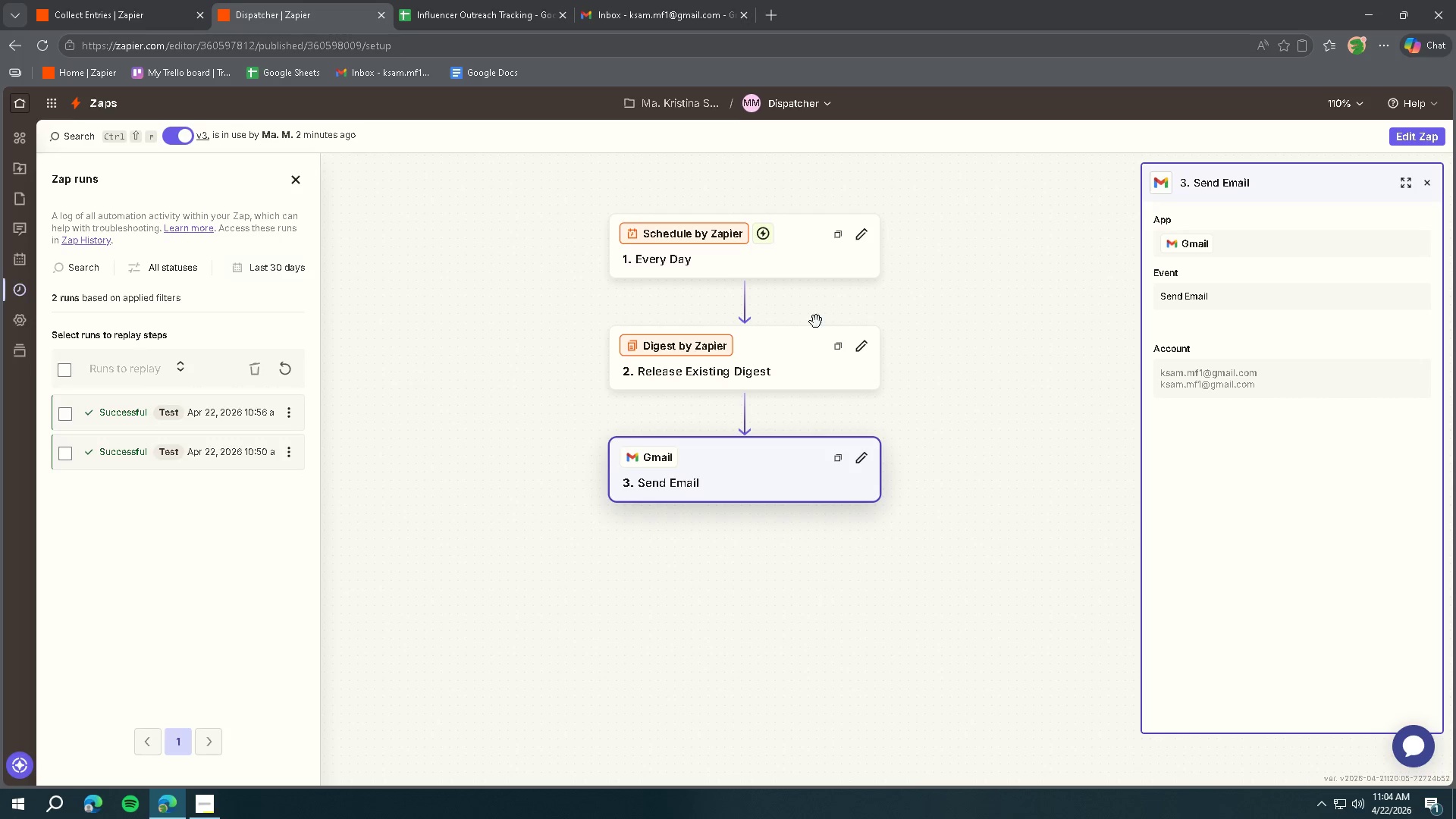 
left_click([1409, 140])
 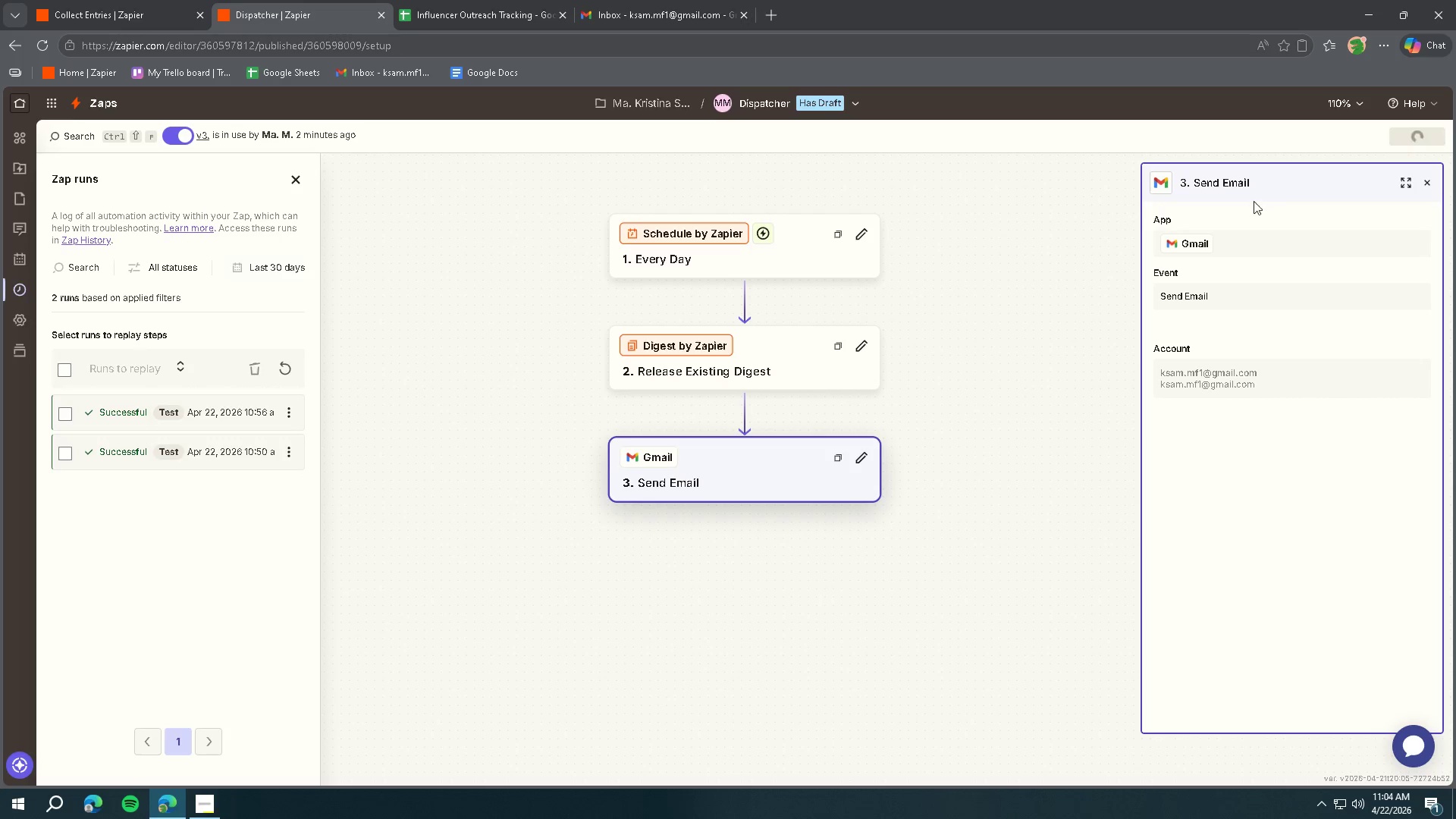 
mouse_move([752, 344])
 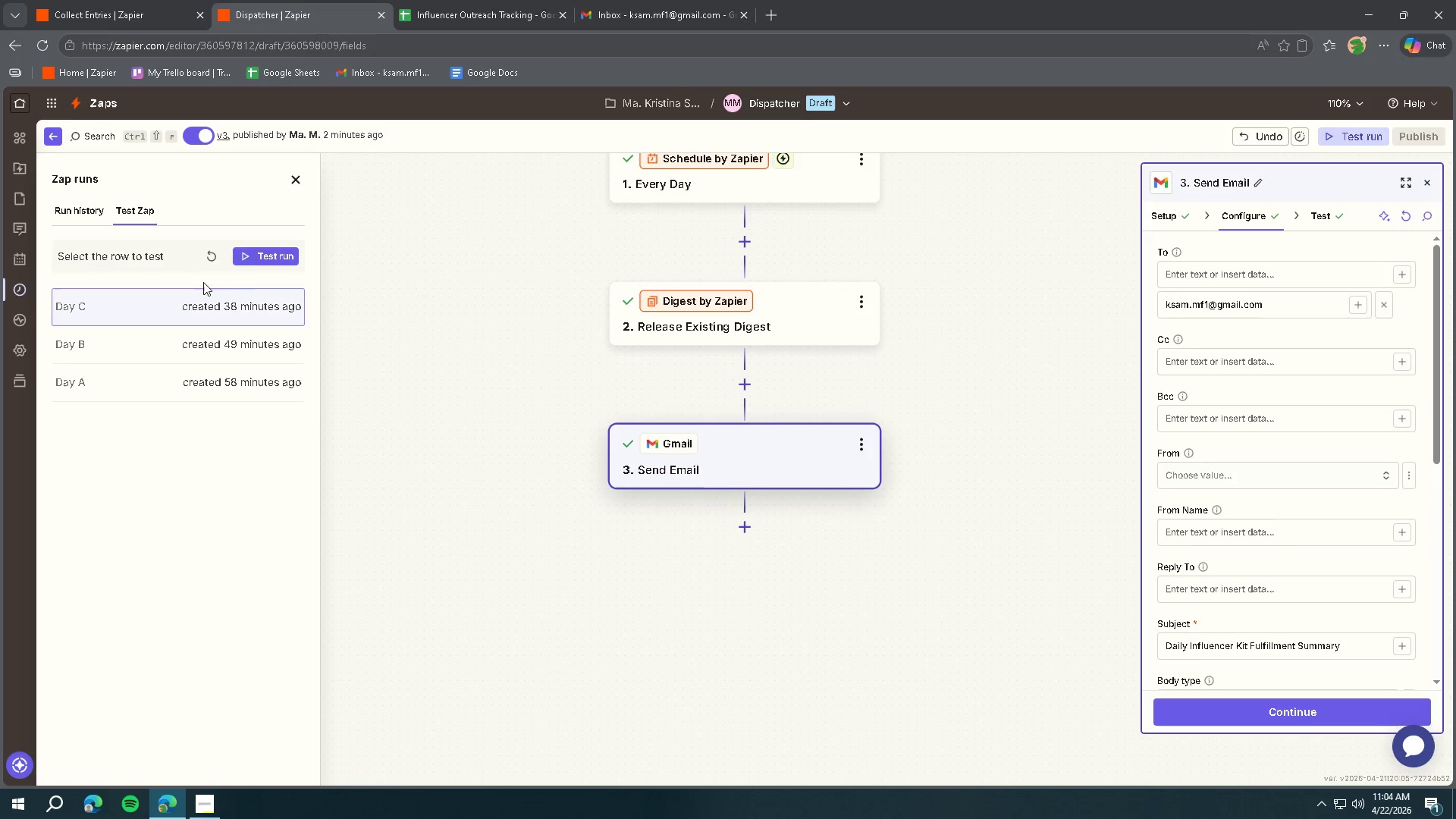 
left_click([212, 259])
 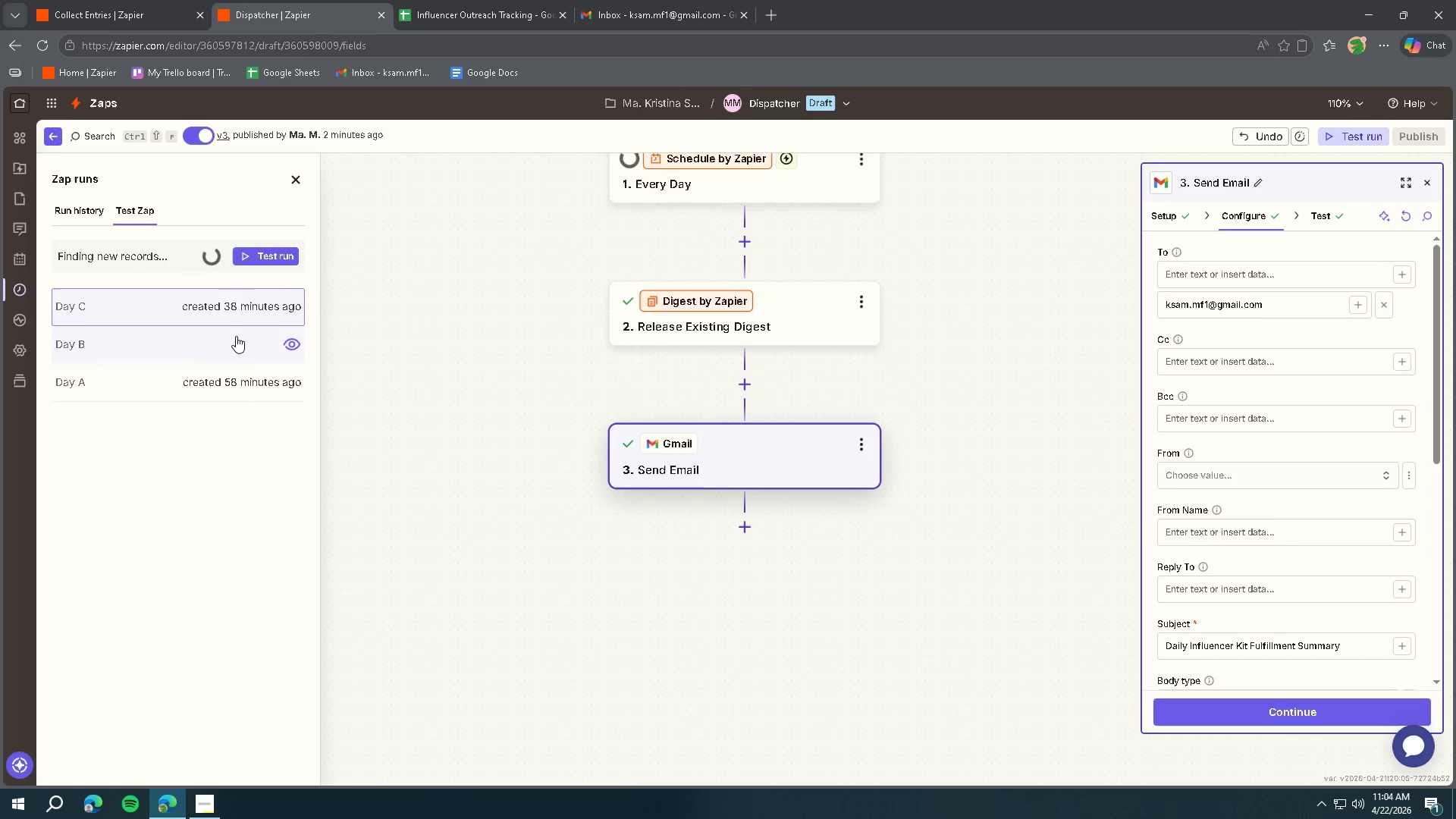 
mouse_move([303, 412])
 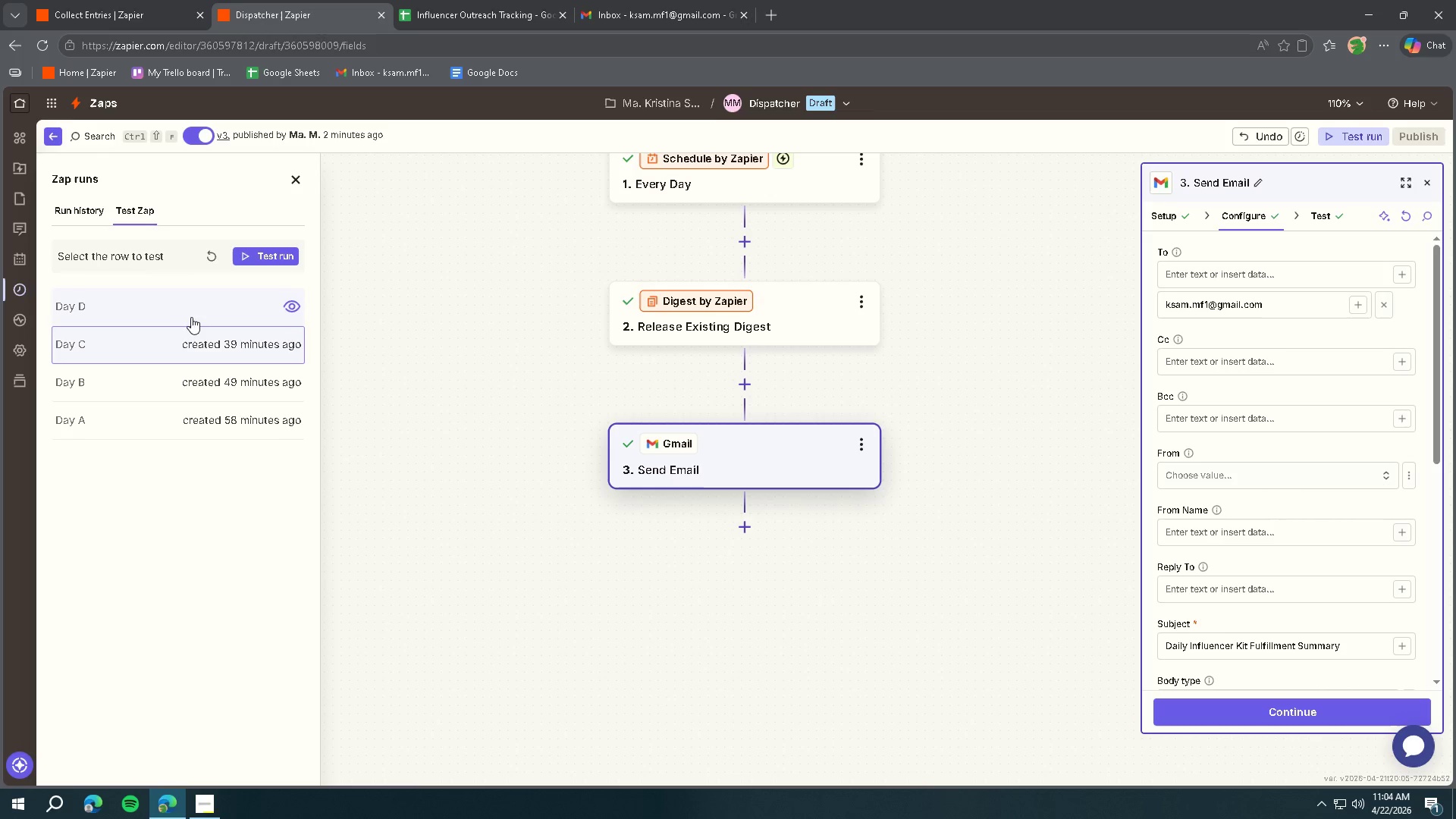 
left_click([184, 311])
 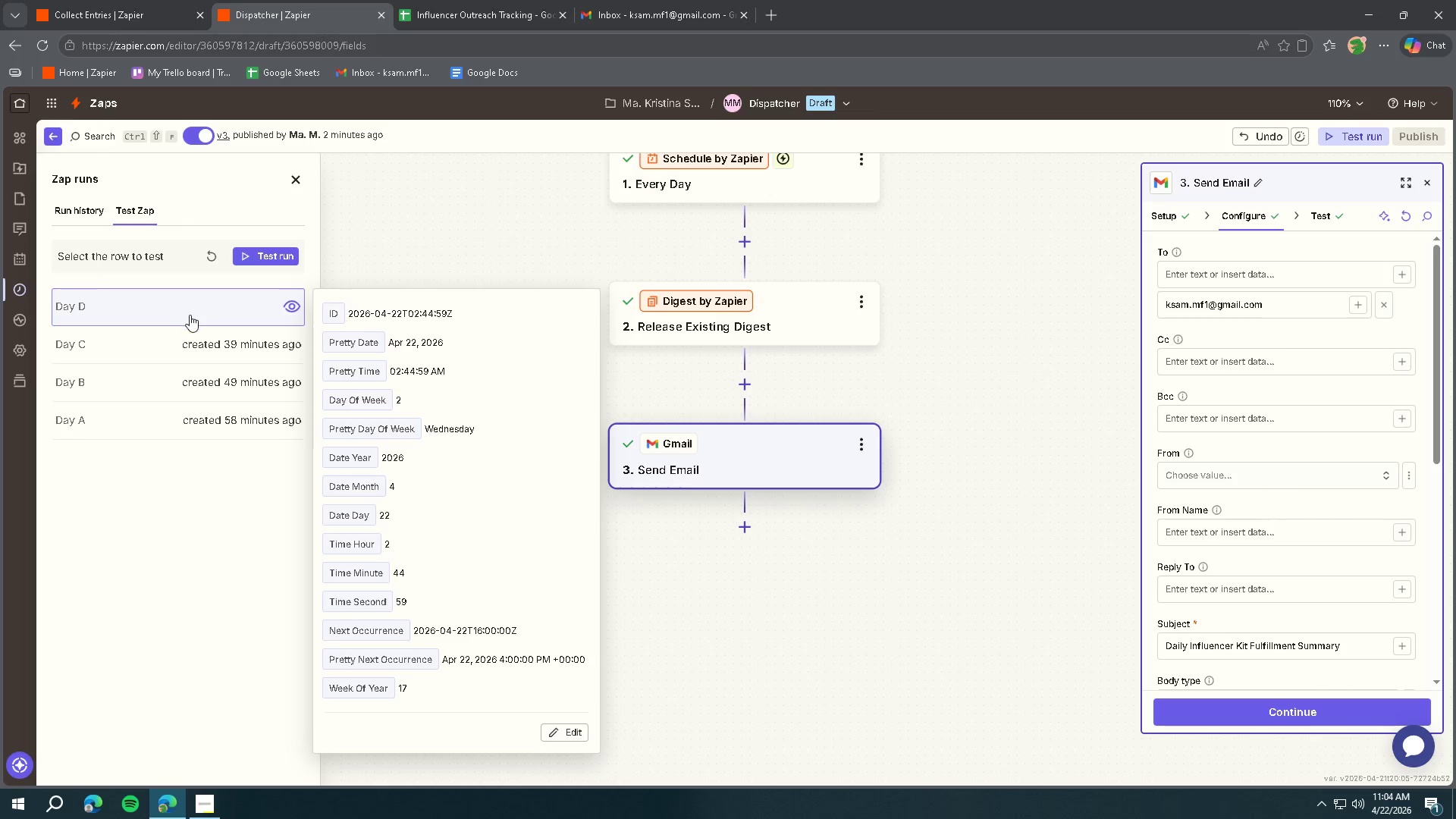 
mouse_move([364, 324])
 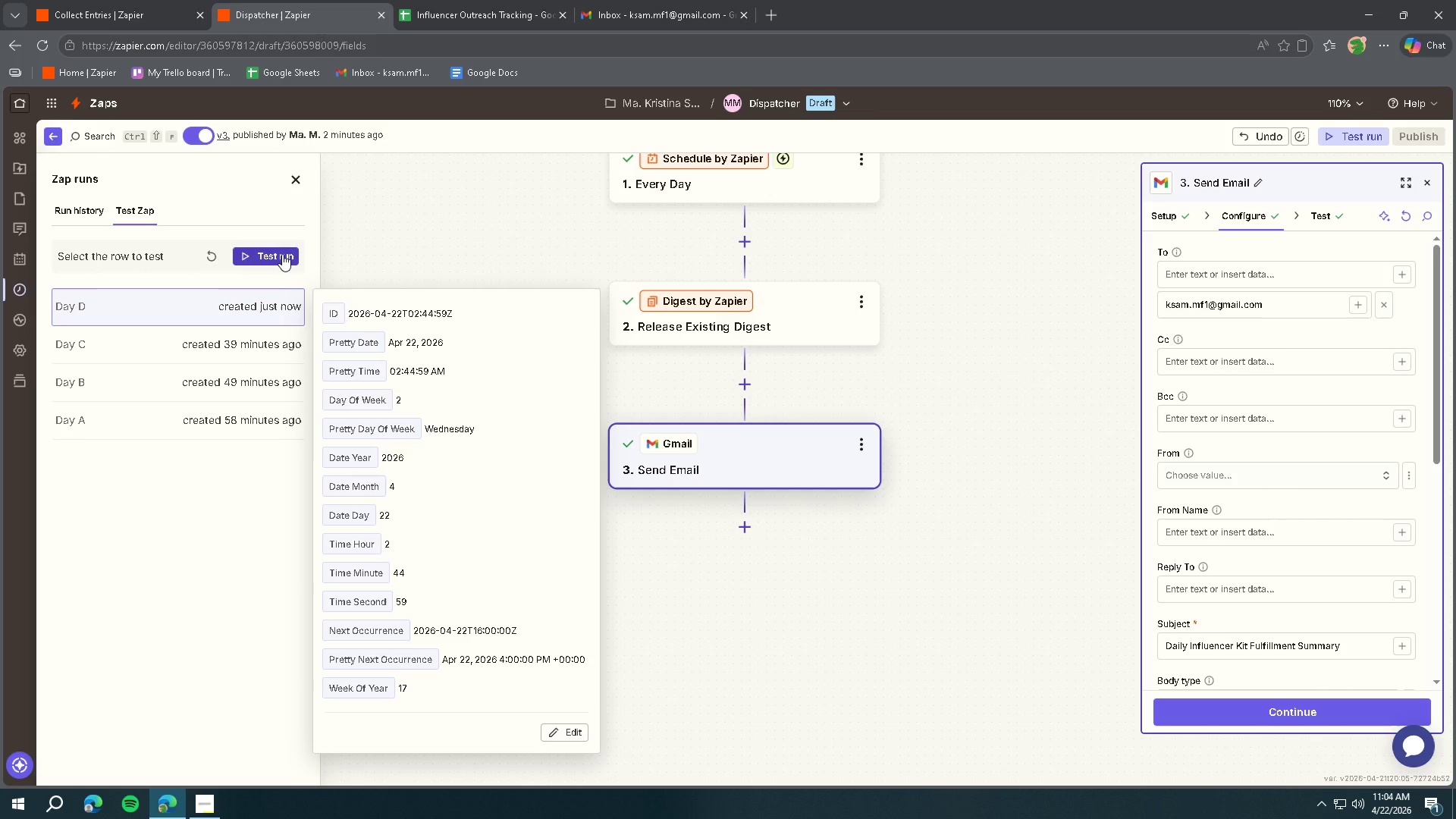 
left_click([282, 254])
 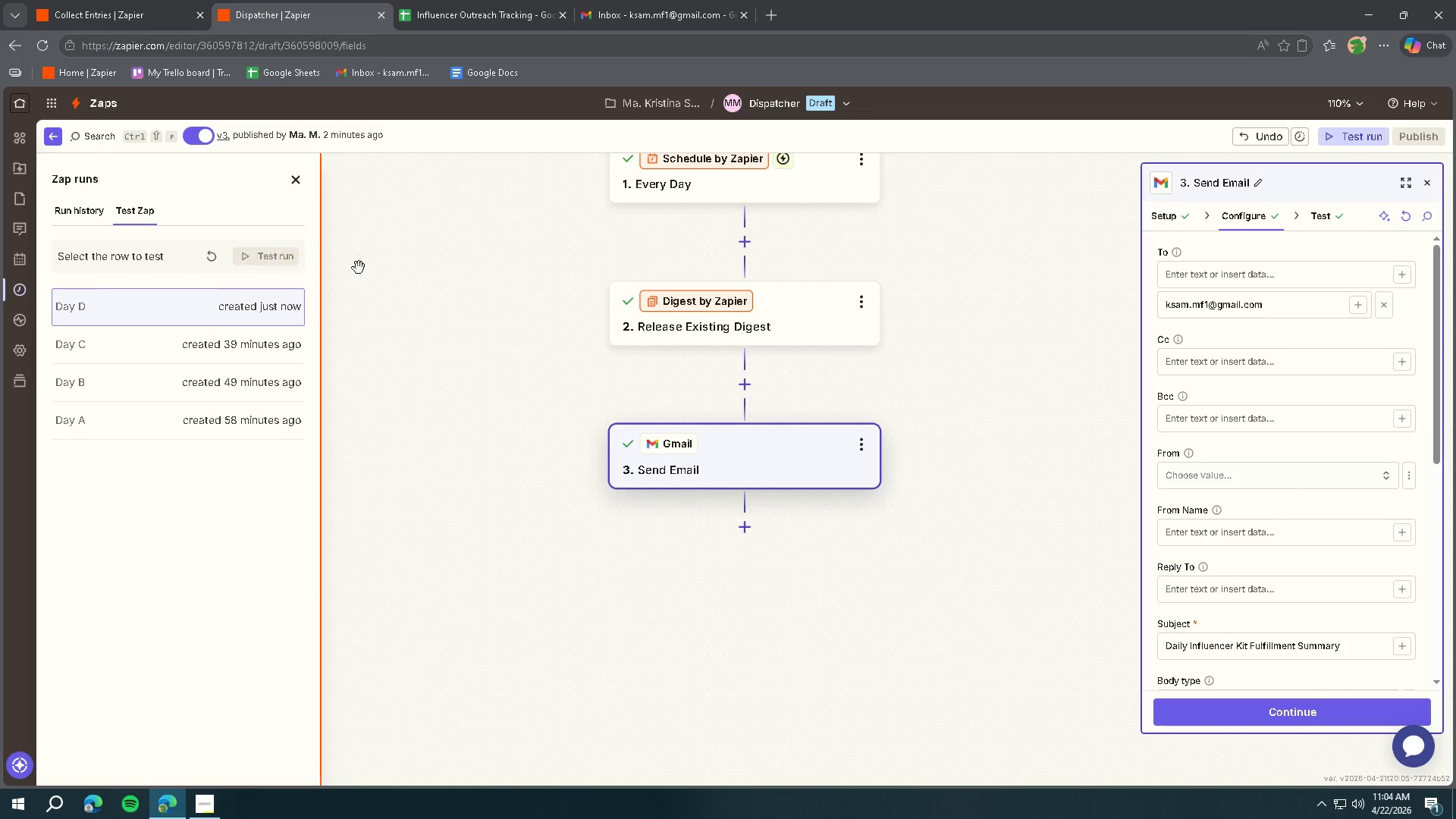 
mouse_move([638, 349])
 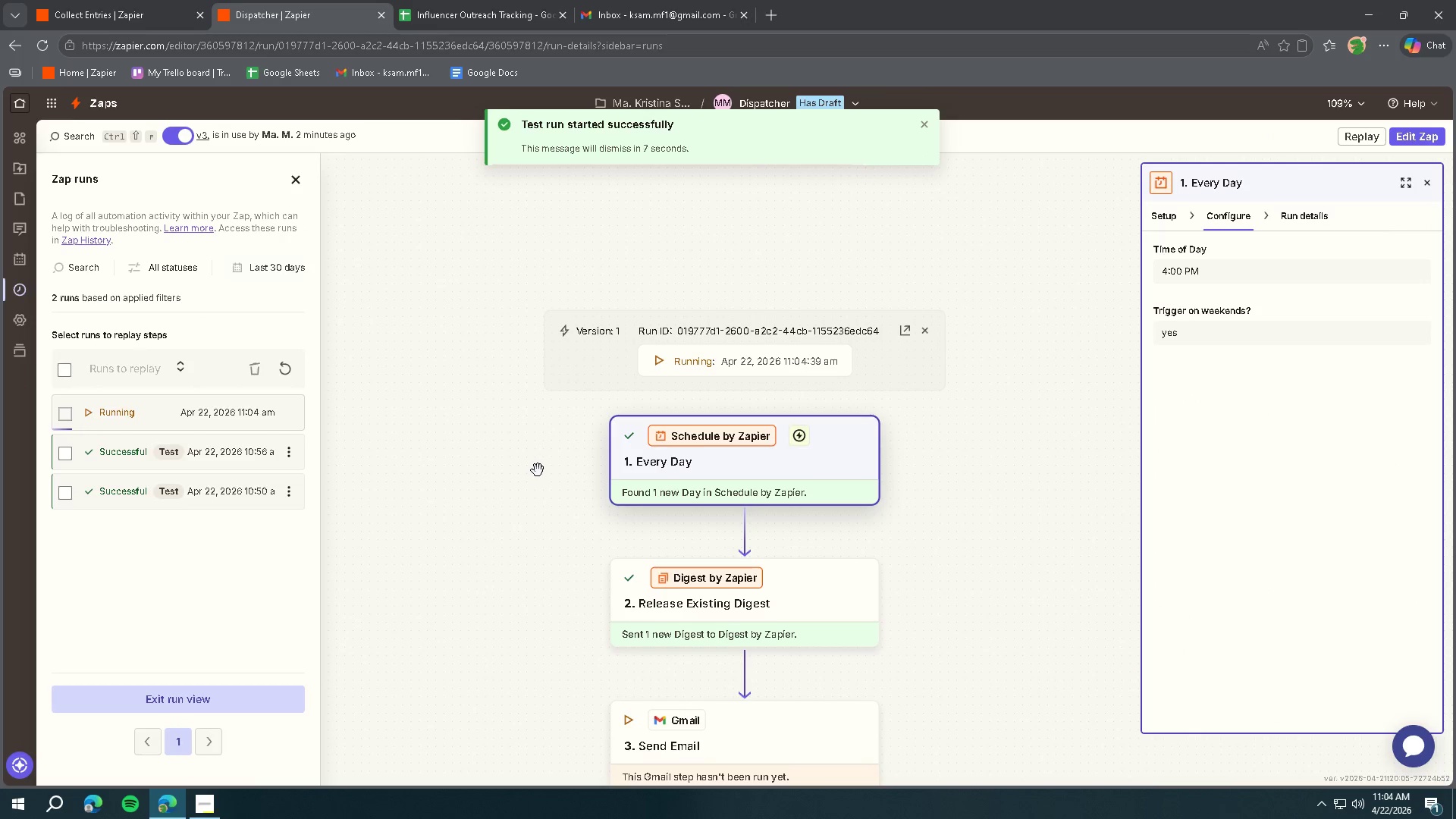 
scroll: coordinate [532, 472], scroll_direction: down, amount: 3.0
 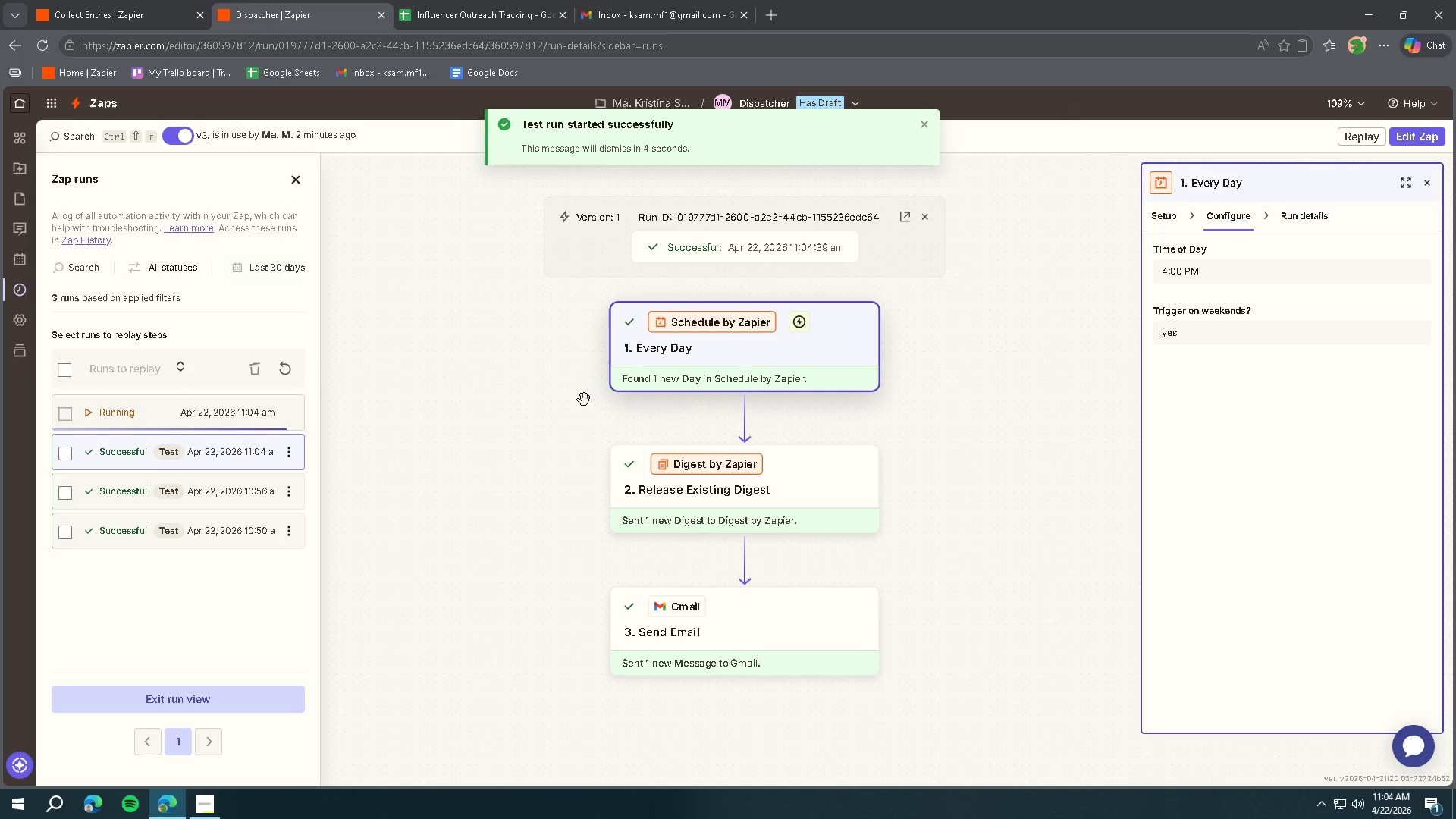 
left_click([635, 18])
 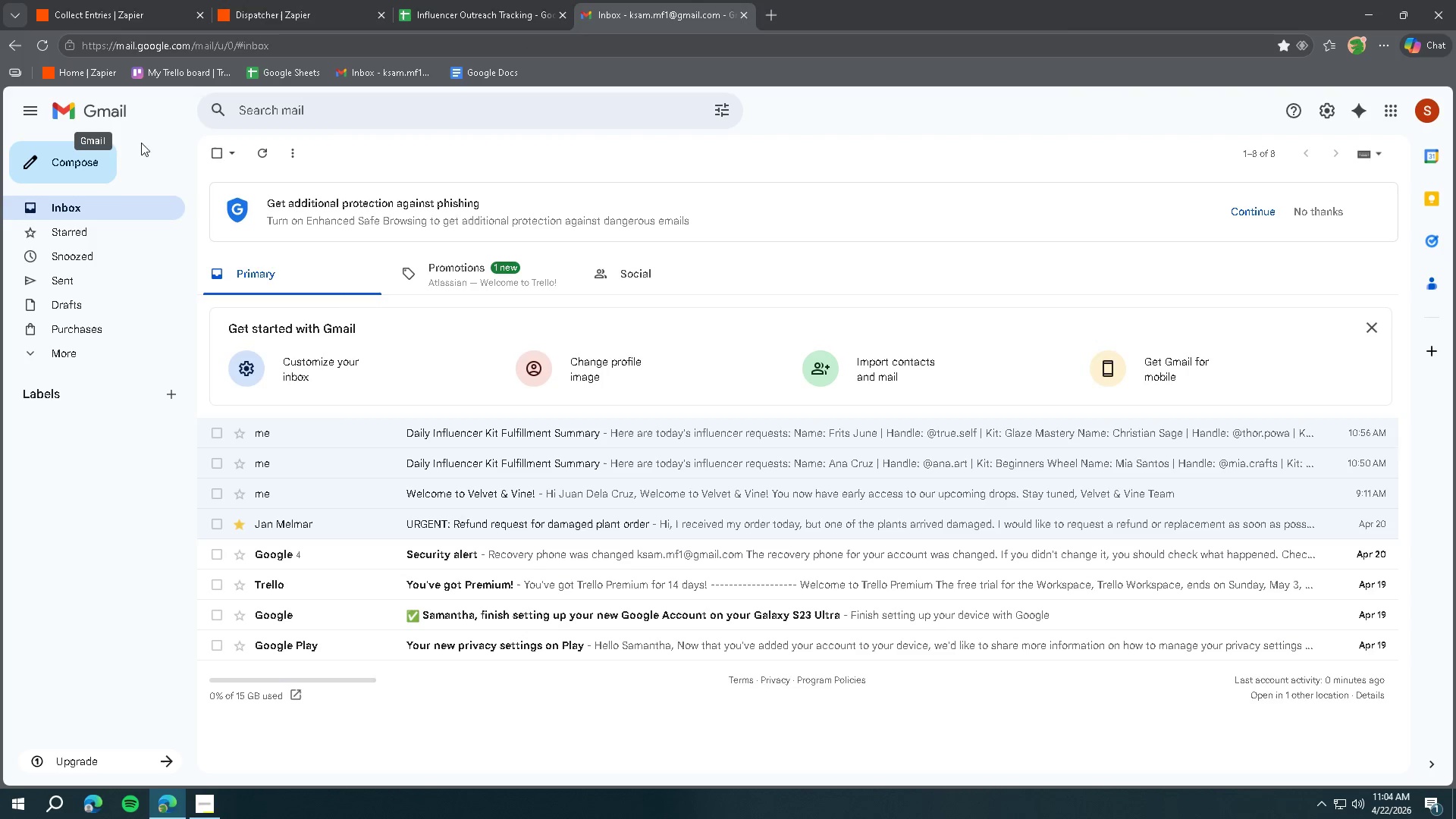 
left_click([105, 103])
 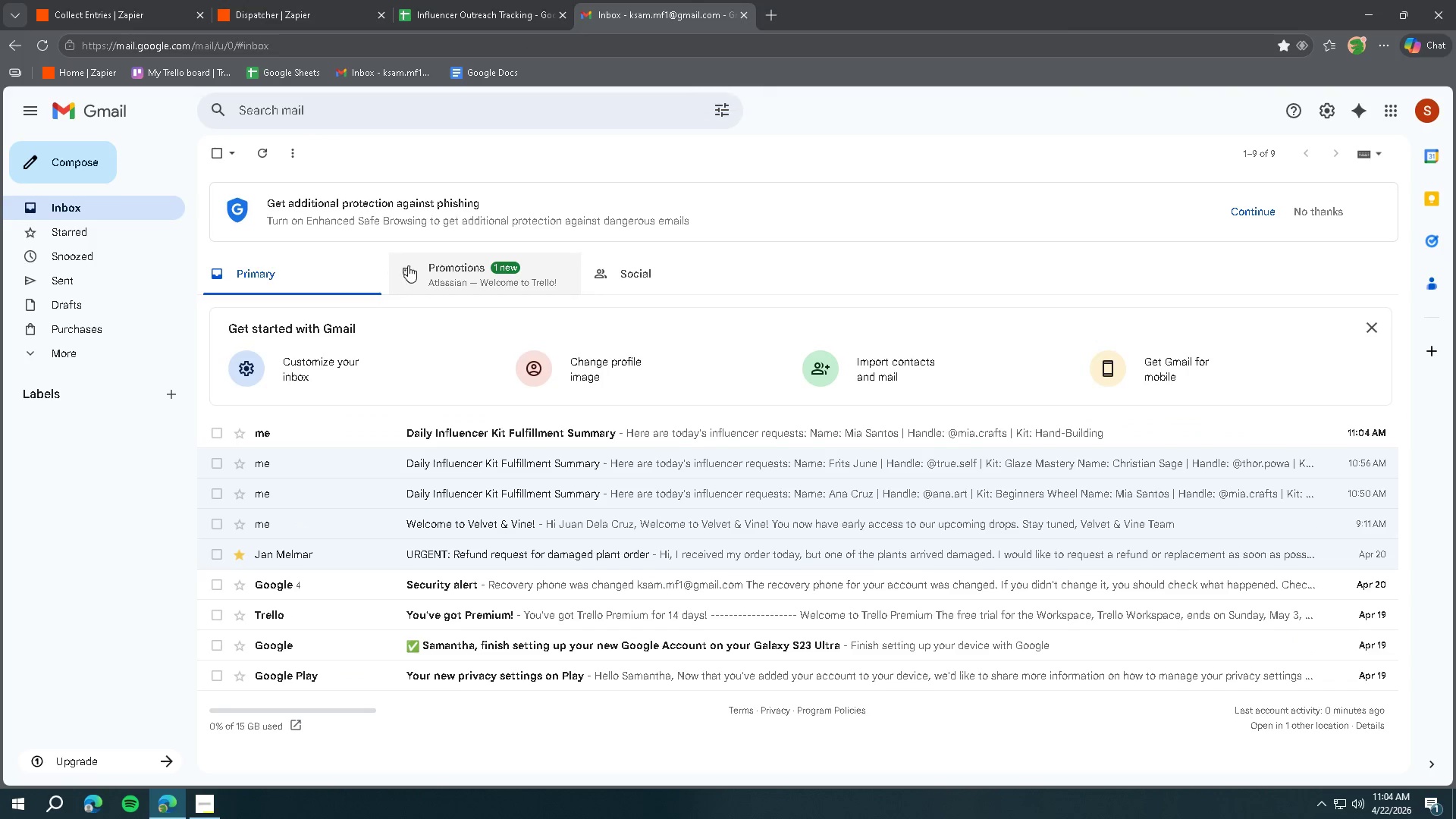 
left_click([435, 429])
 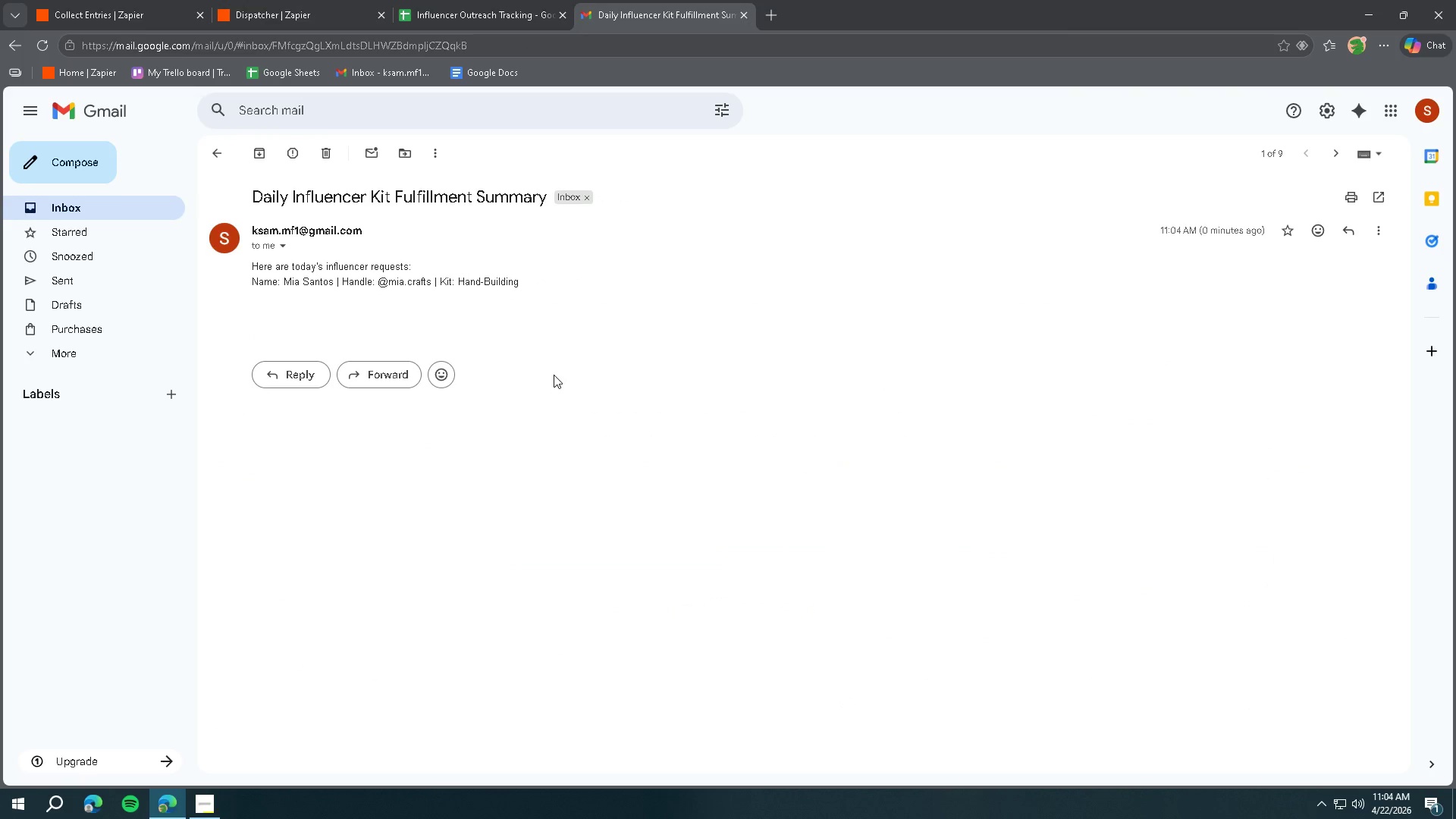 
scroll: coordinate [450, 333], scroll_direction: down, amount: 3.0
 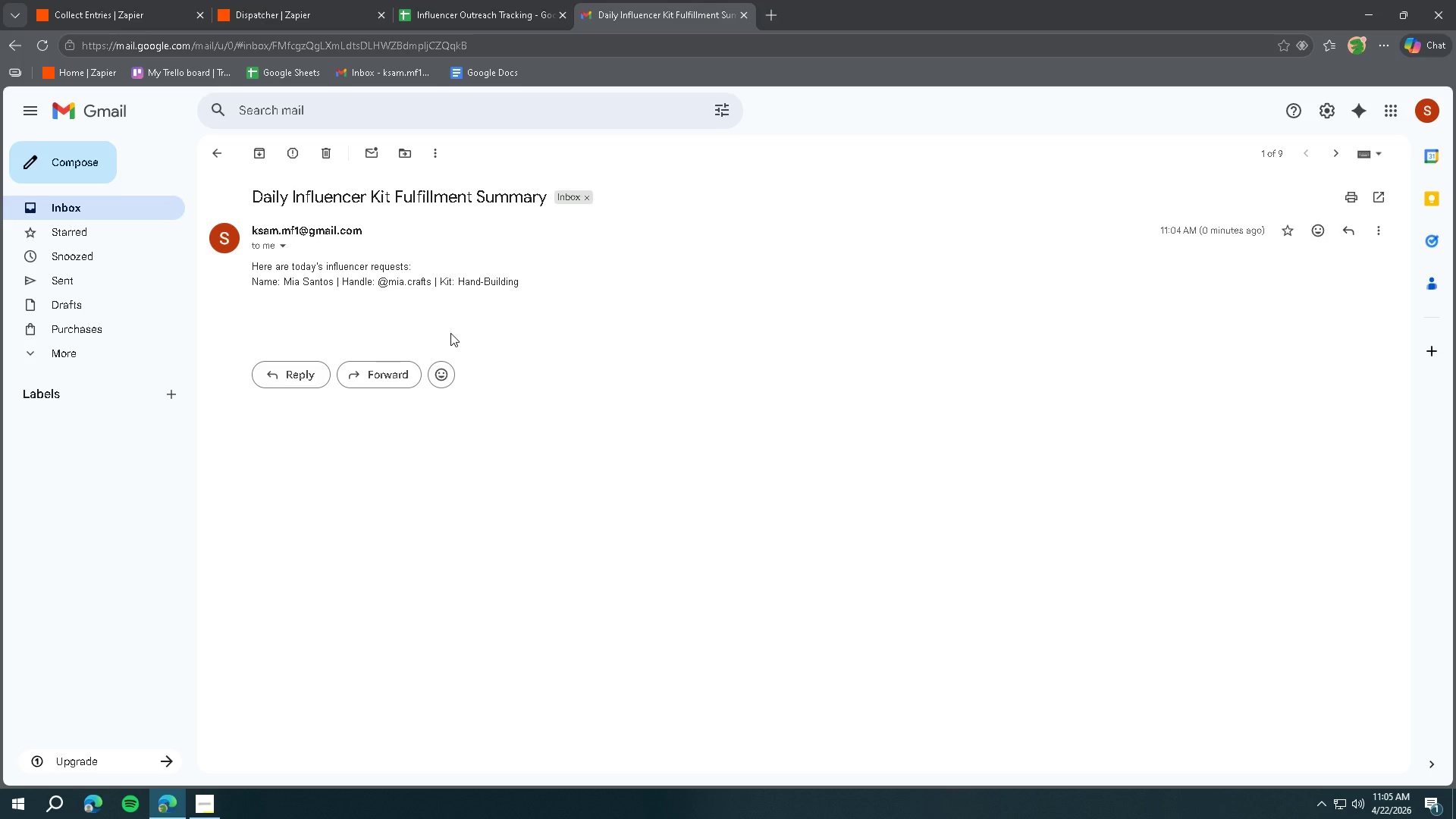 
wait(22.32)
 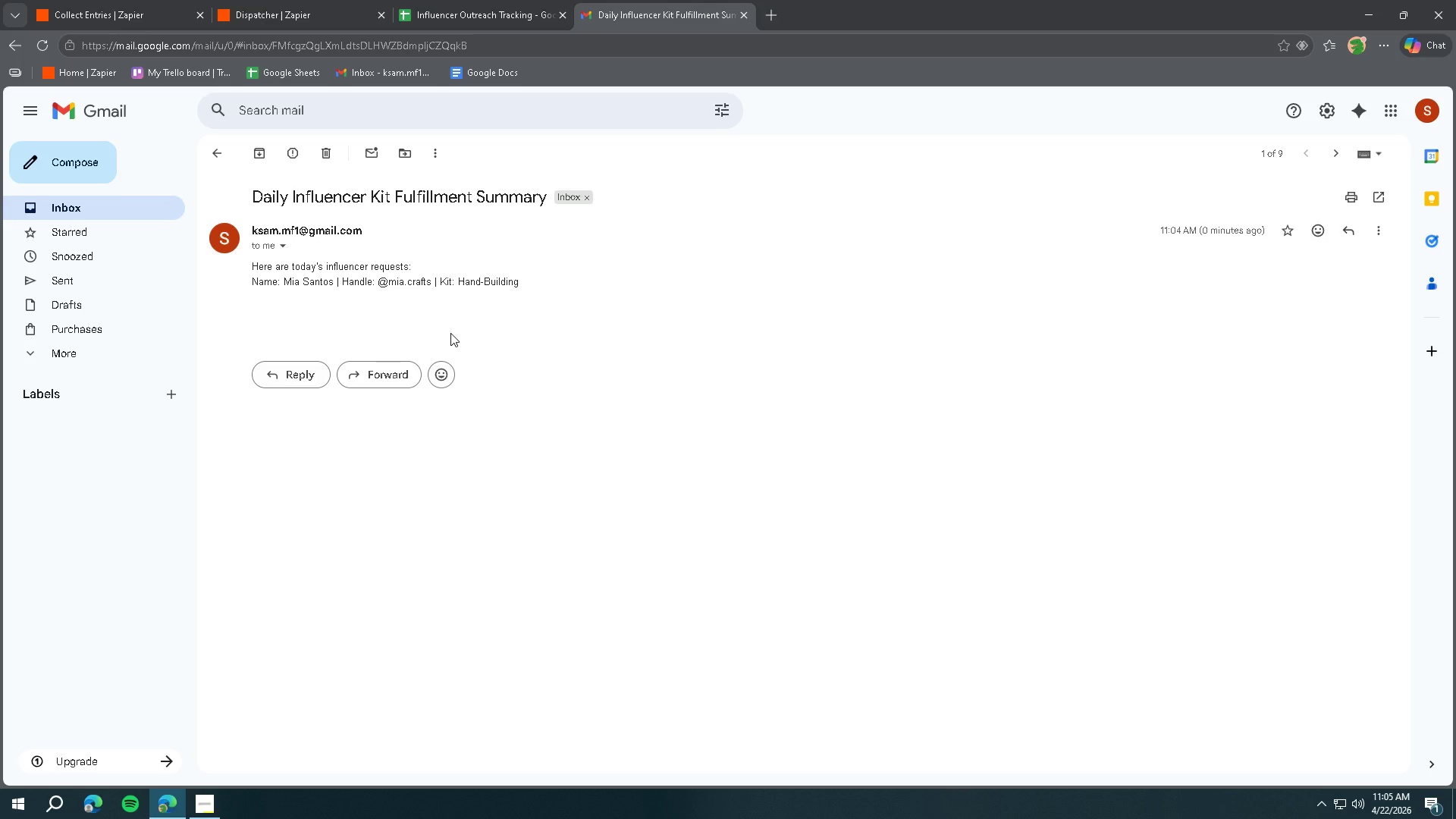 
left_click([85, 11])
 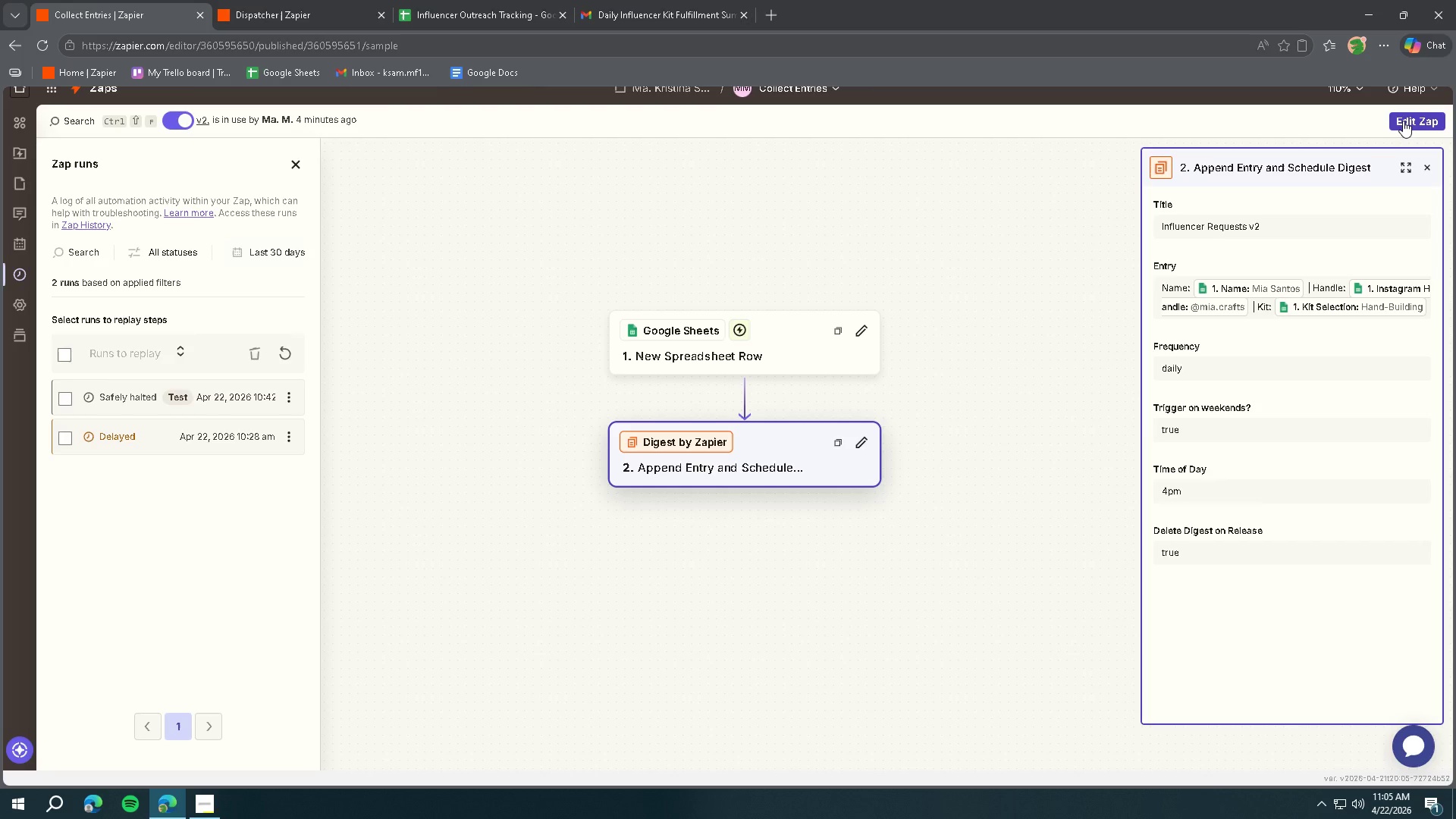 
left_click([1403, 121])
 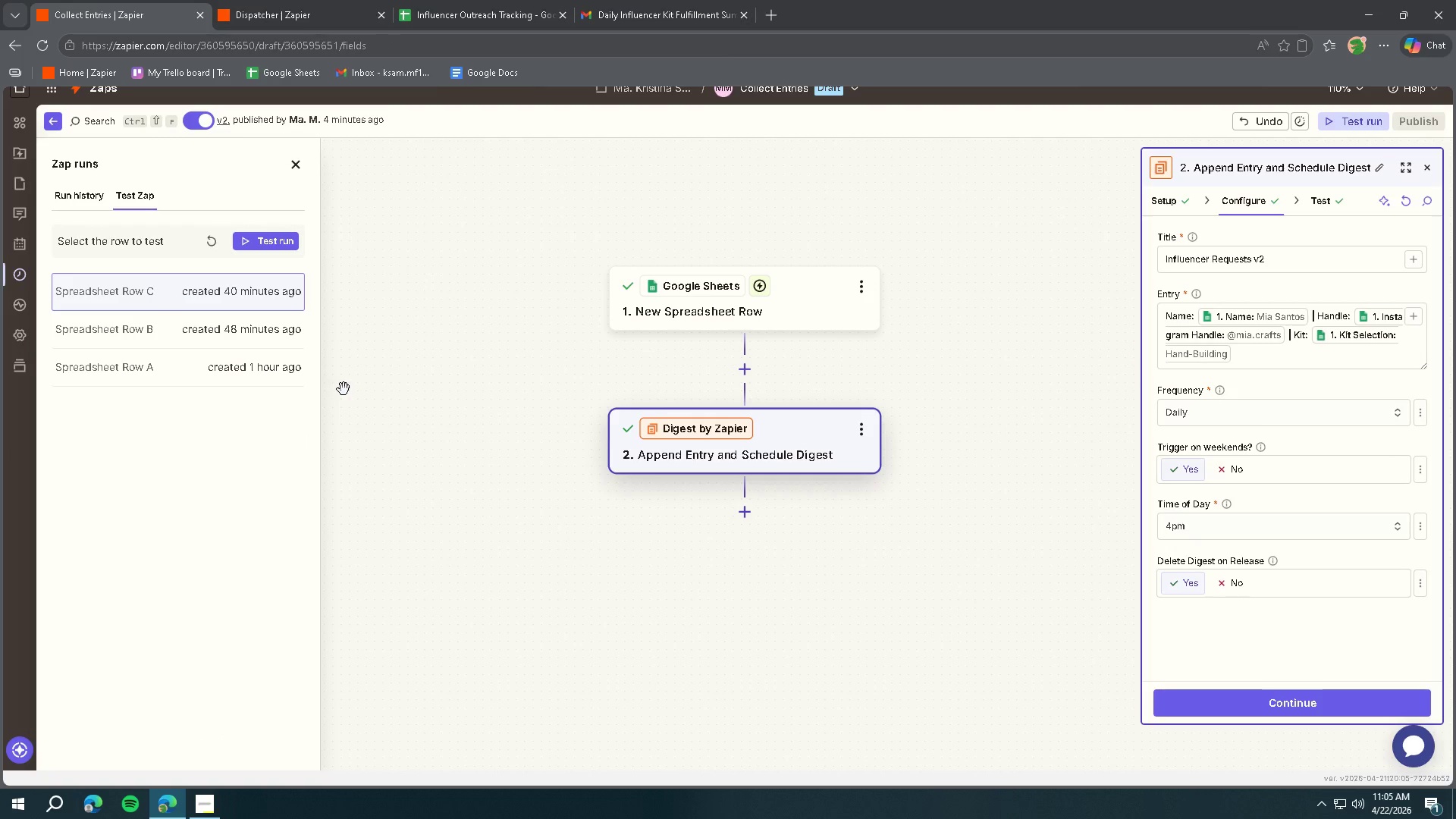 
wait(7.53)
 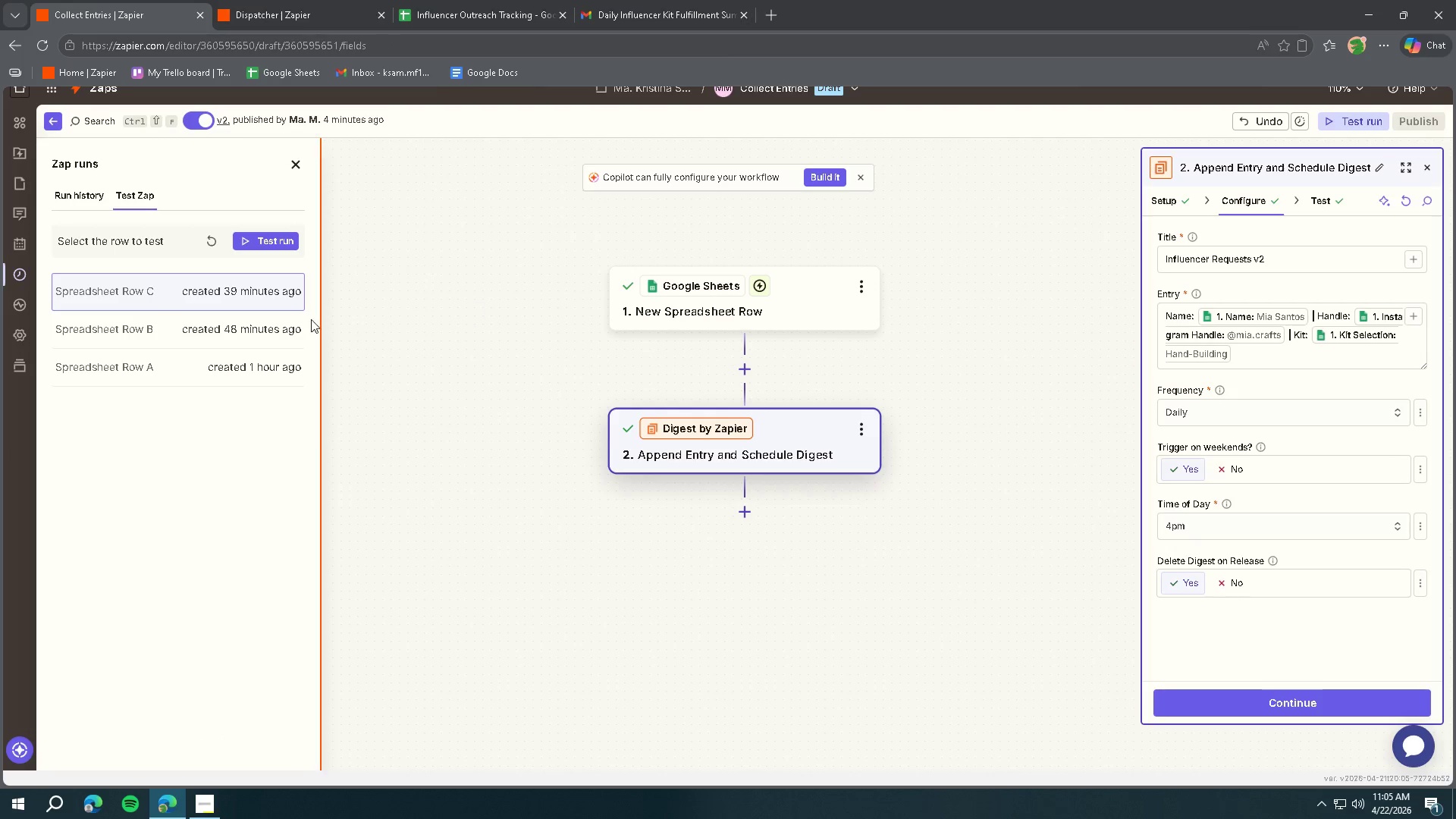 
left_click([209, 243])
 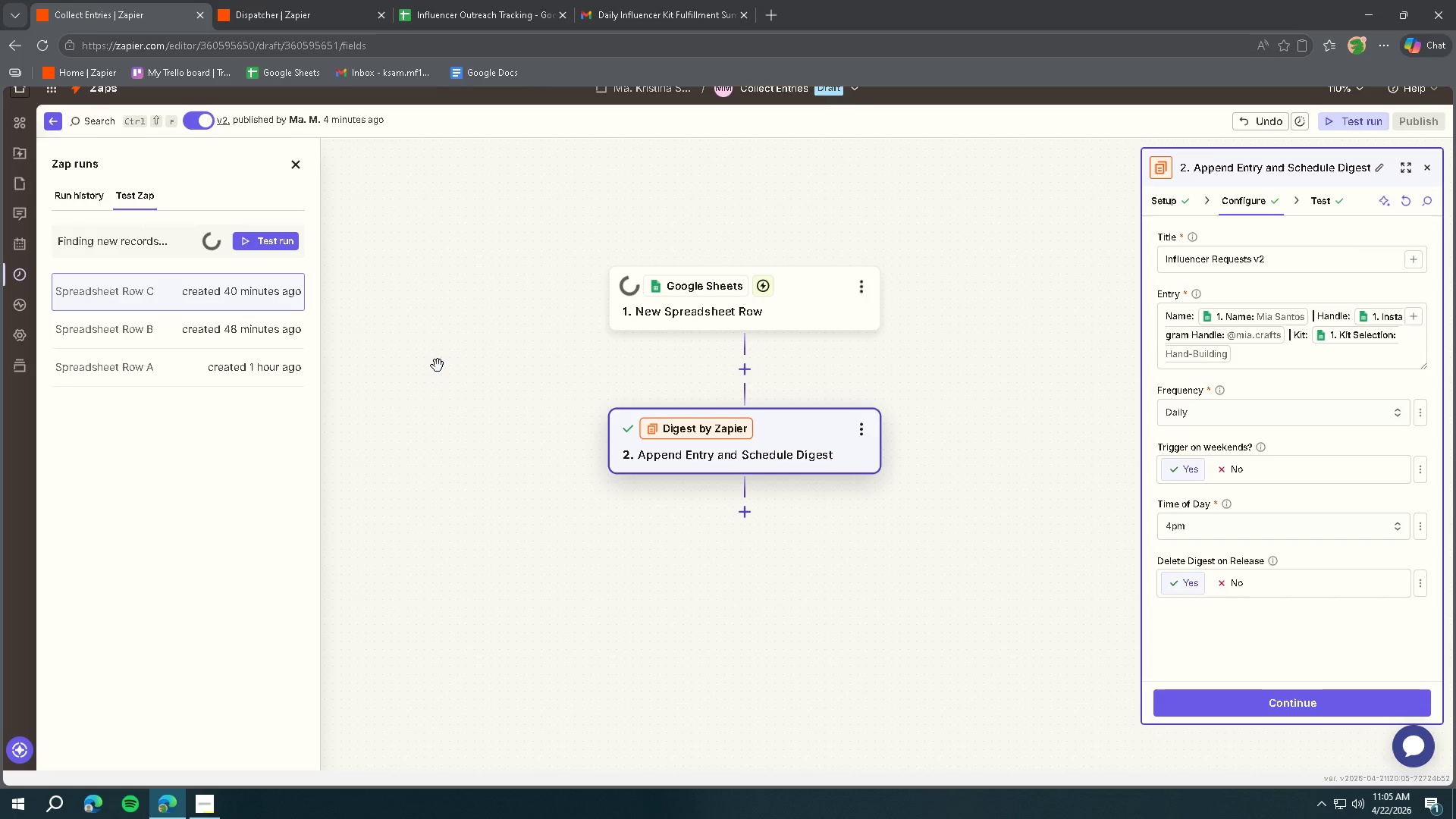 
wait(8.06)
 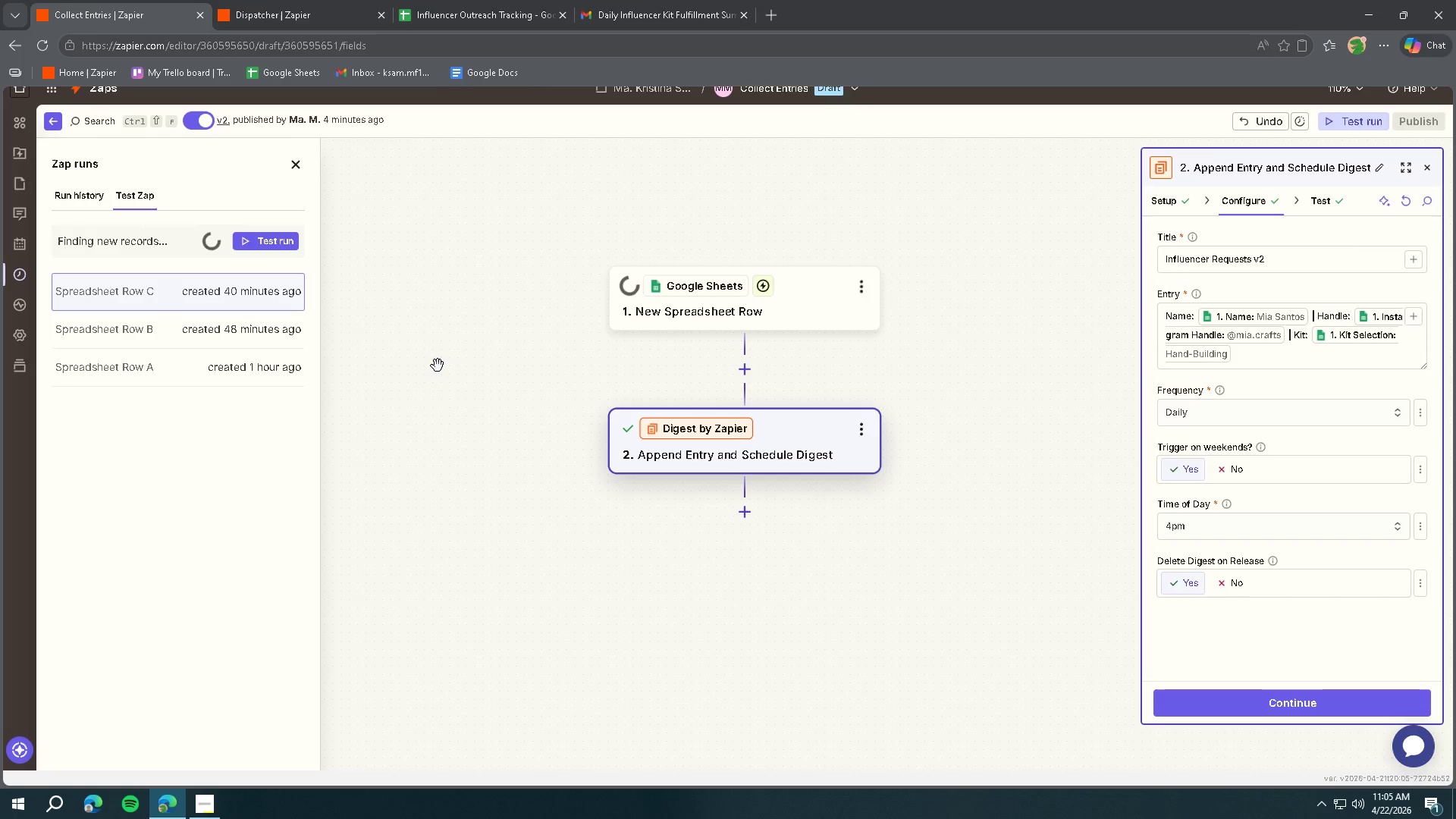 
left_click([240, 287])
 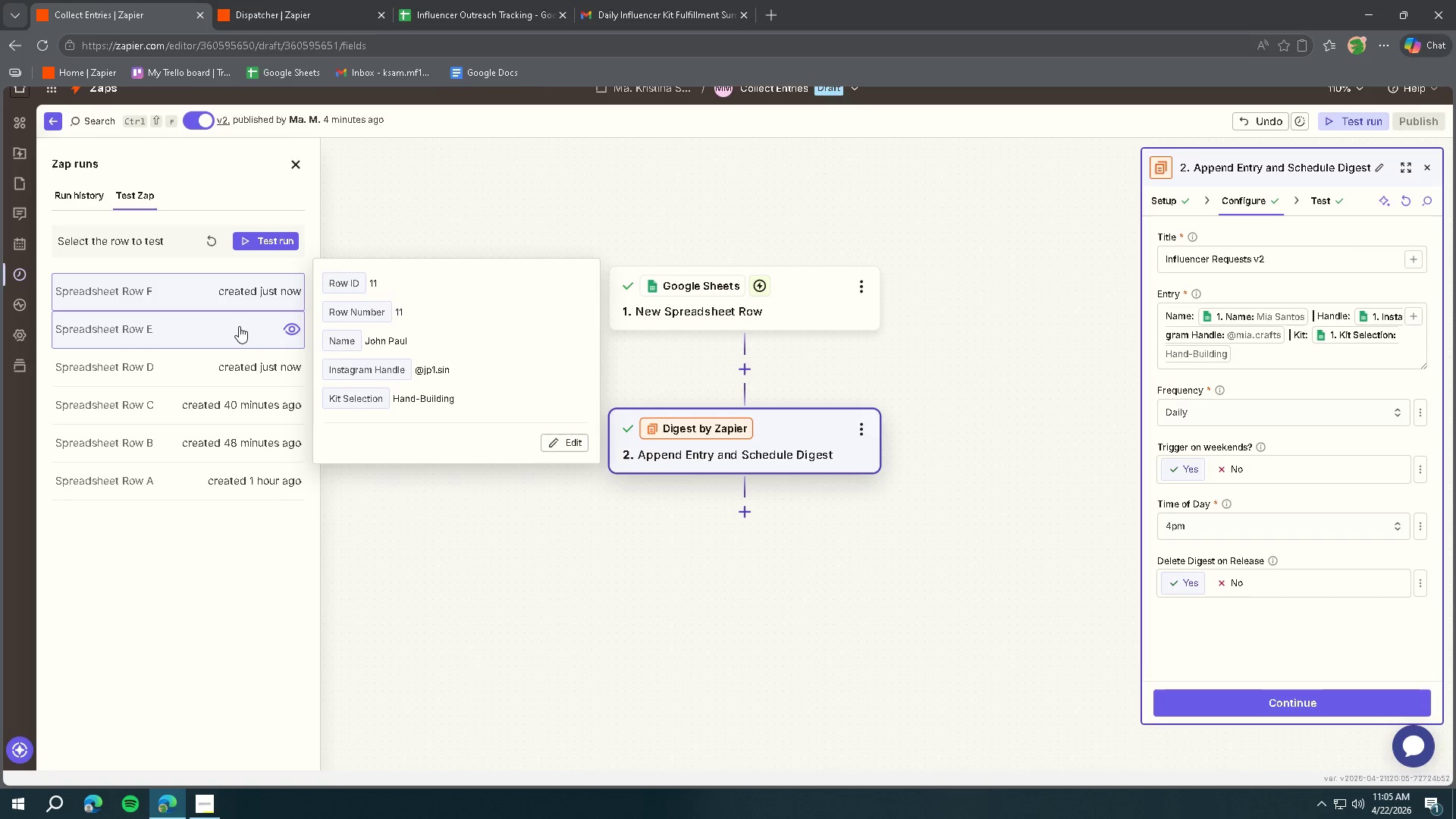 
double_click([237, 367])
 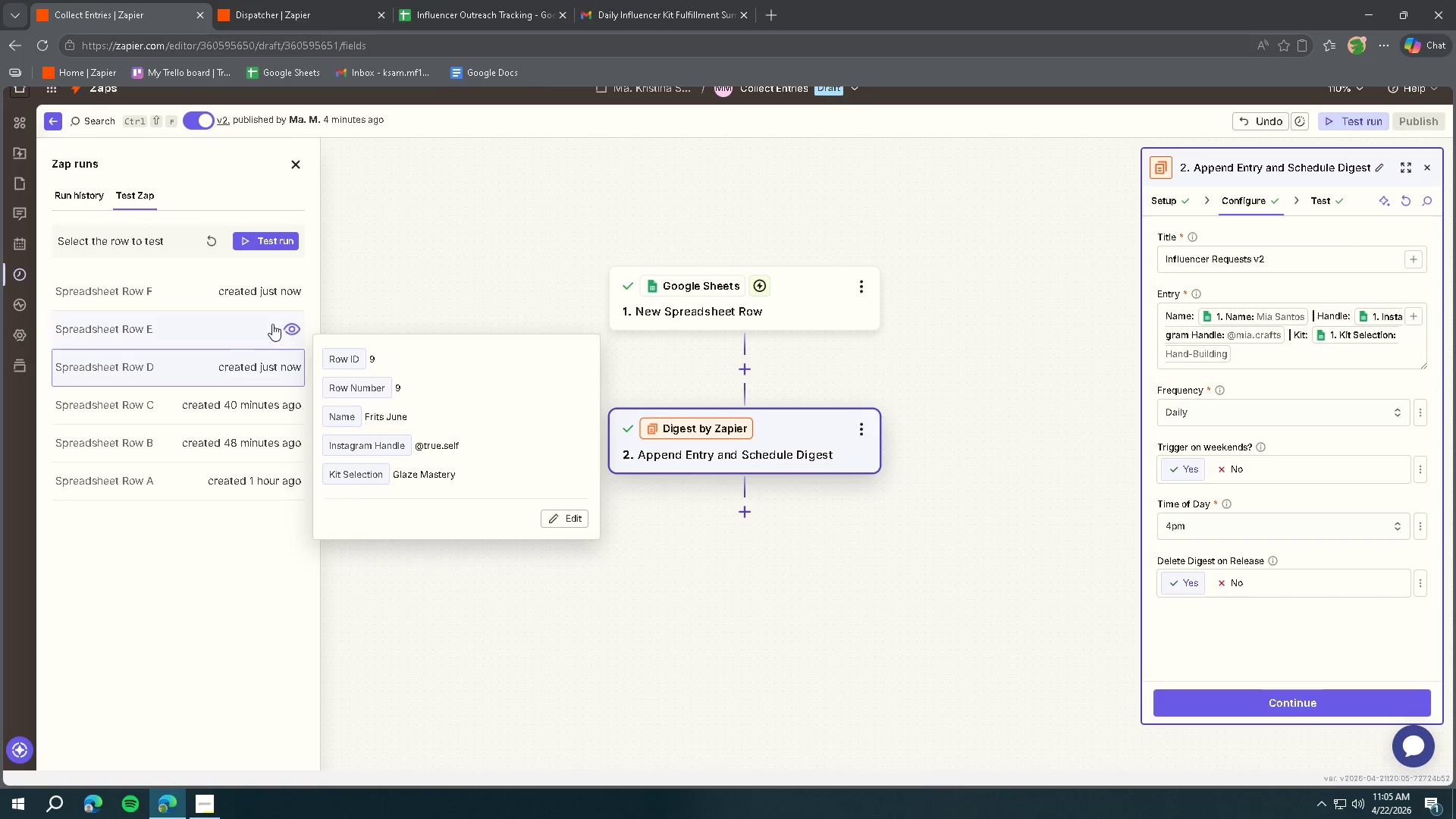 
left_click([237, 277])
 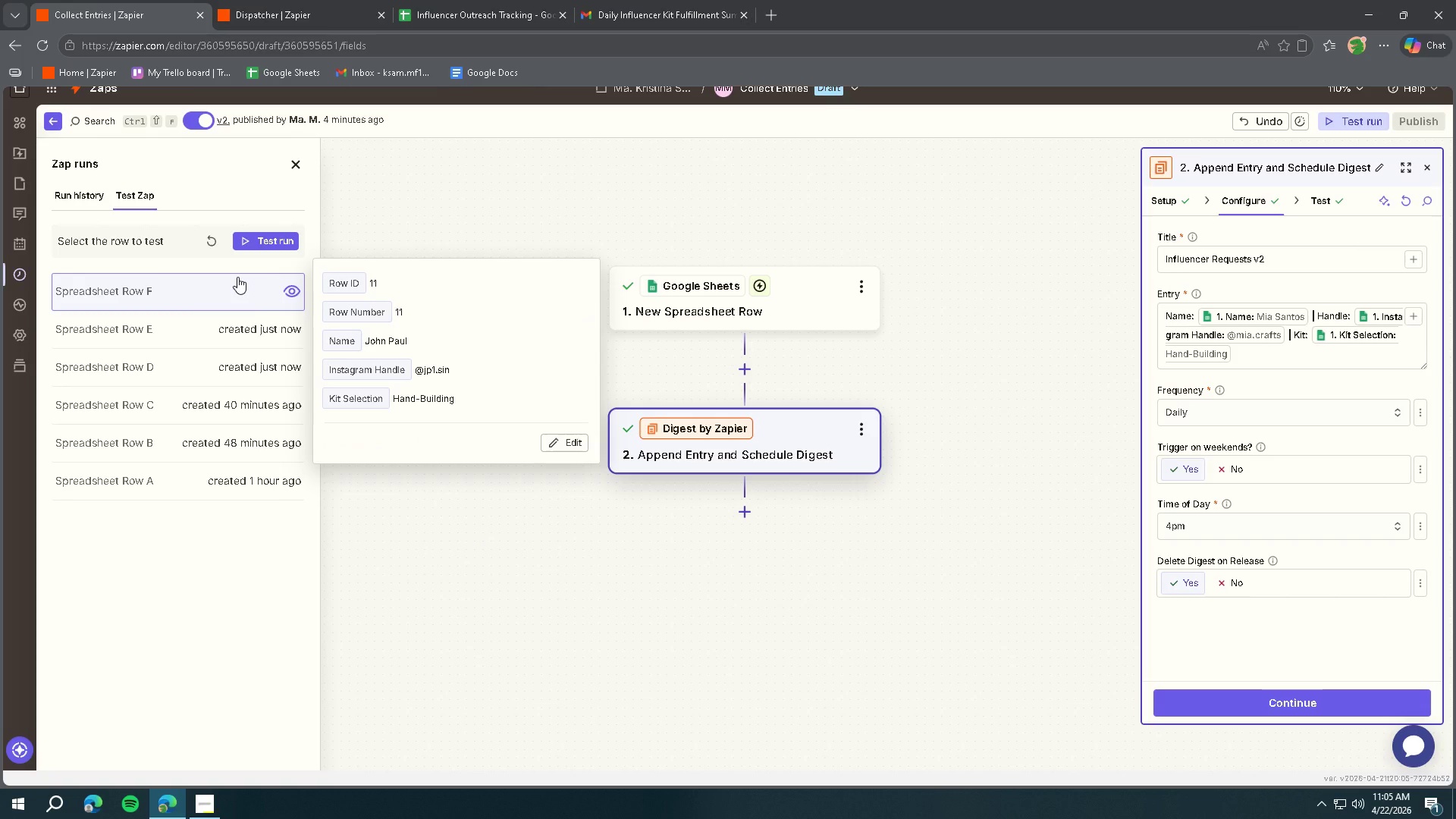 
mouse_move([152, 254])
 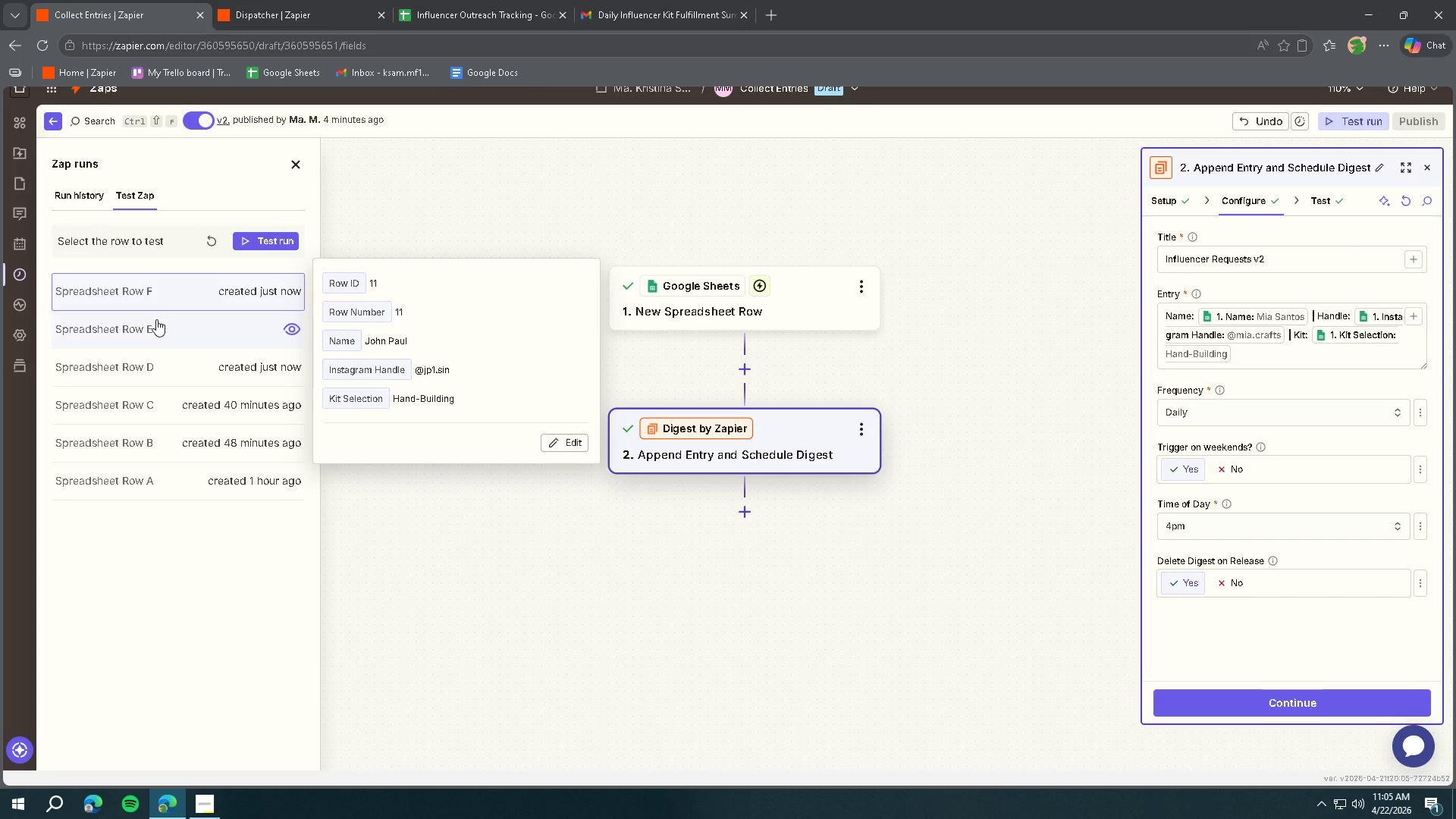 
hold_key(key=ControlLeft, duration=1.14)
left_click([157, 319])
 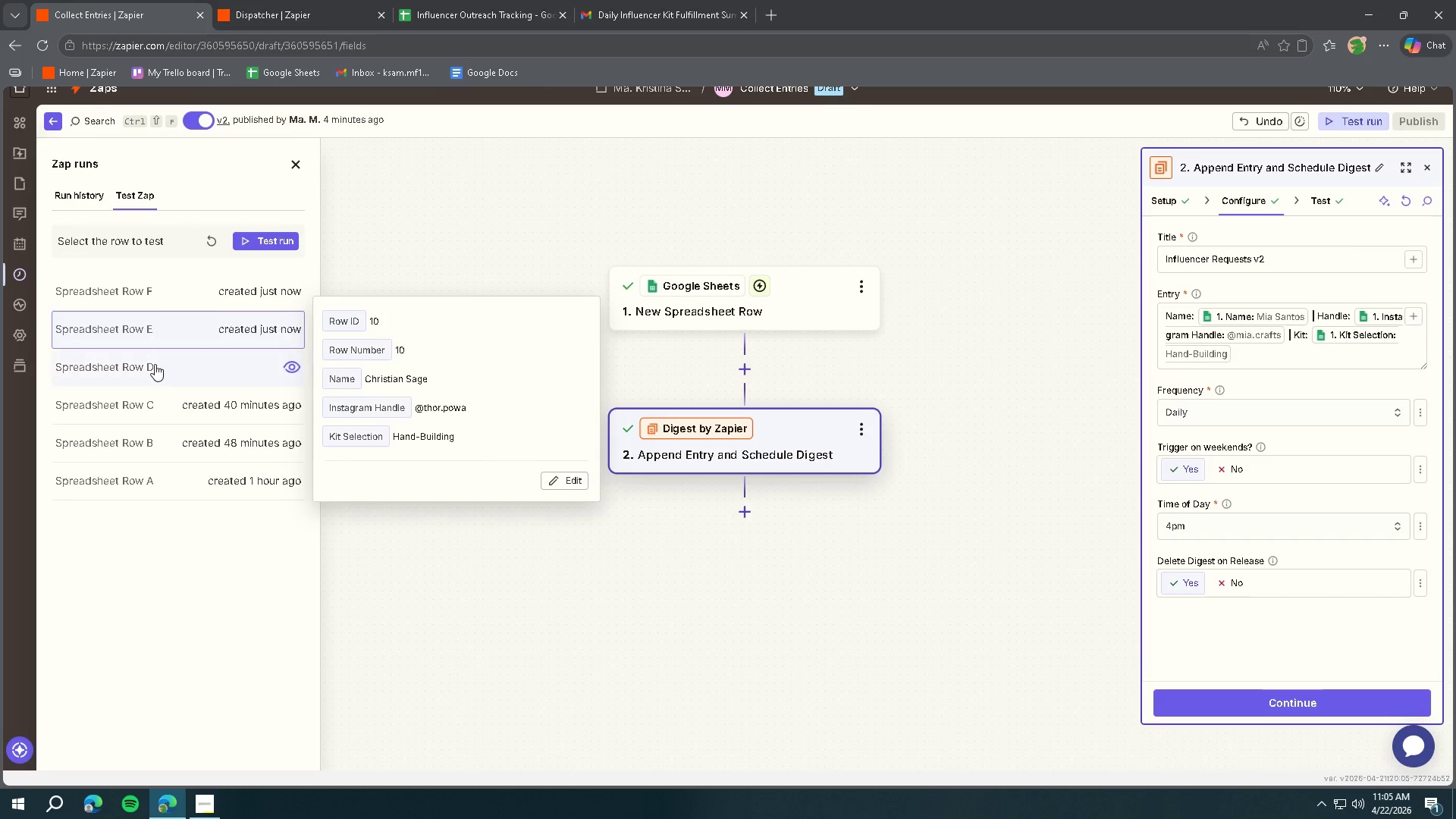 
double_click([153, 375])
 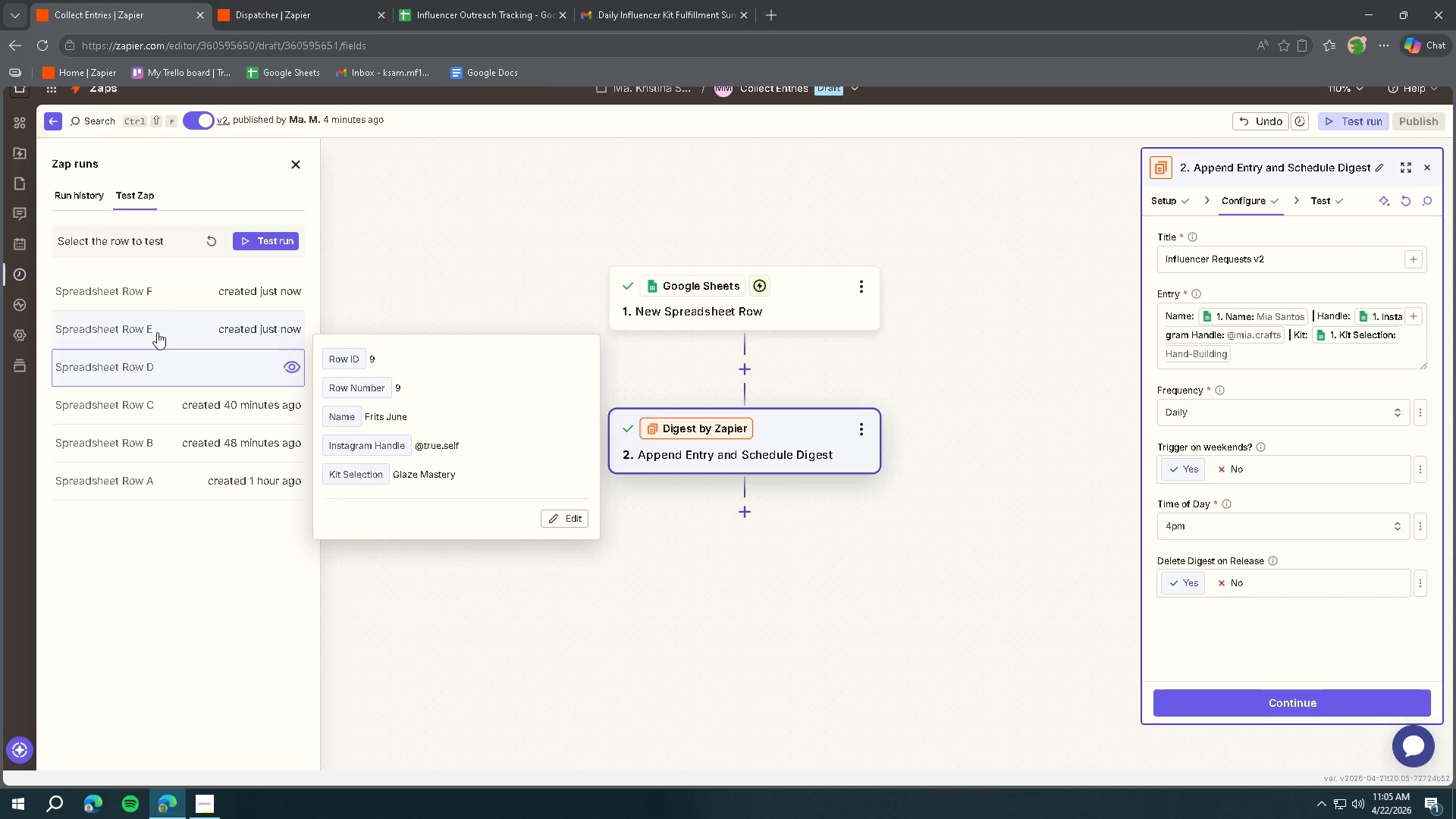 
triple_click([162, 285])
 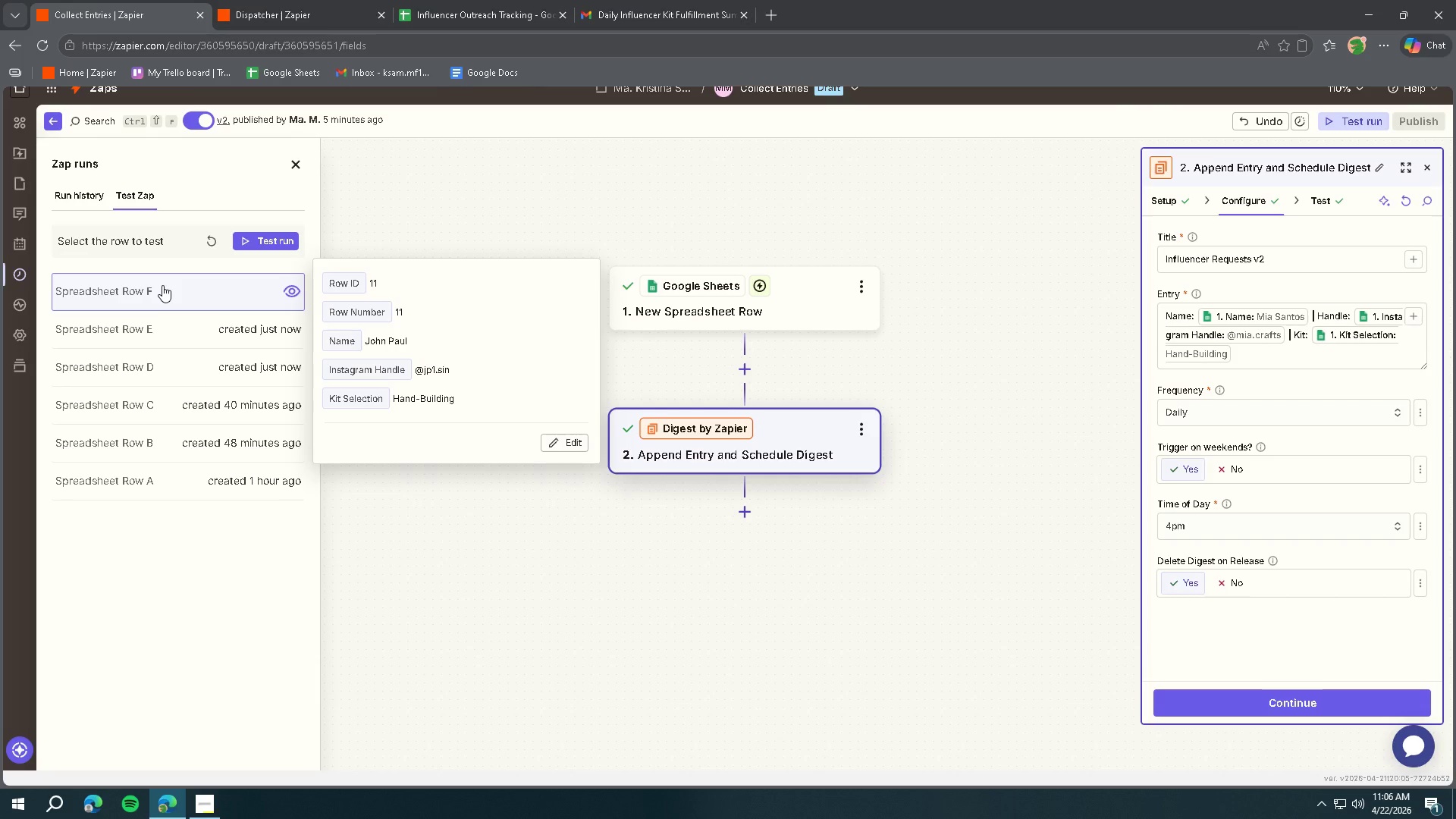 
wait(32.81)
 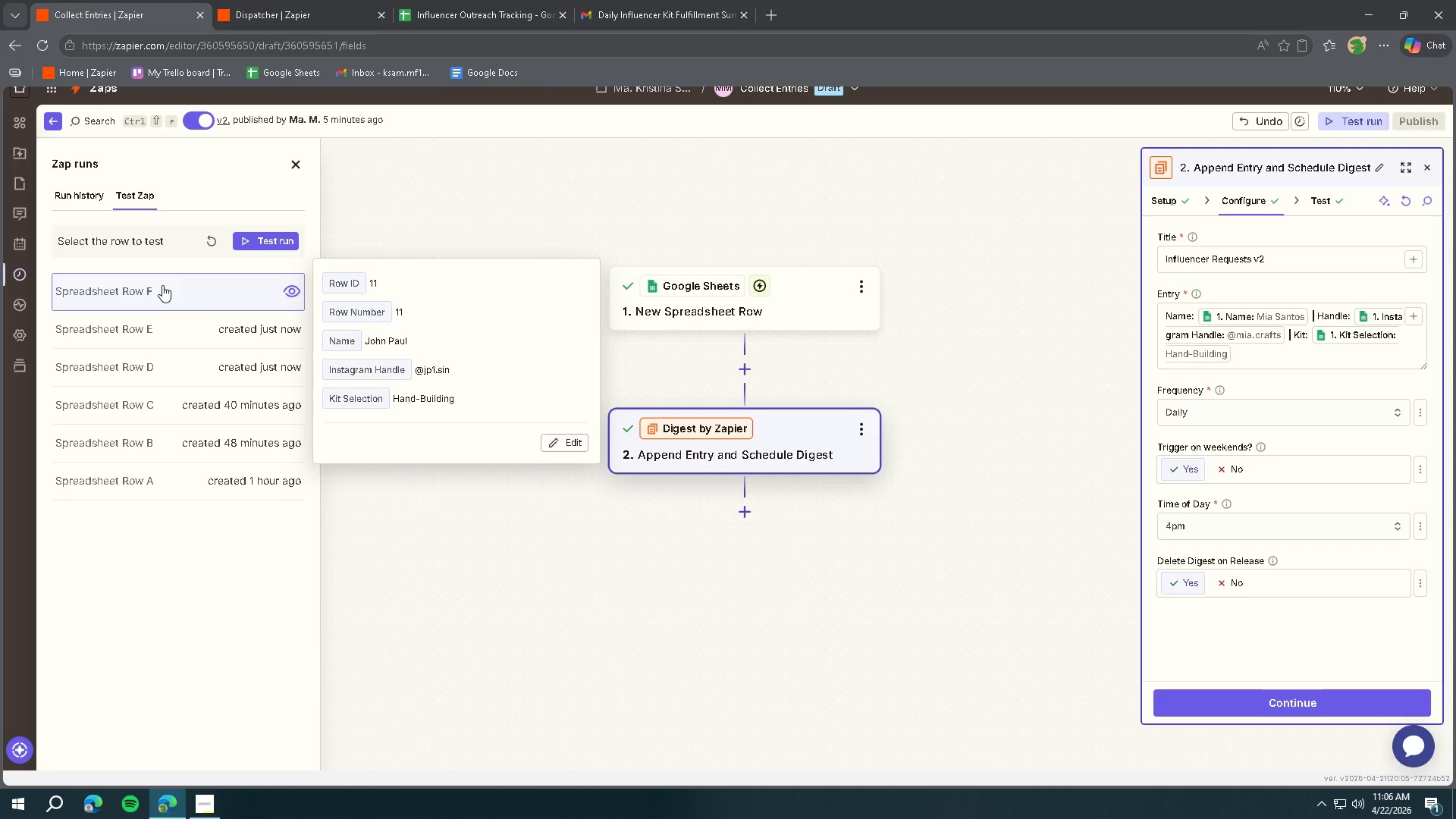 
left_click([456, 567])
 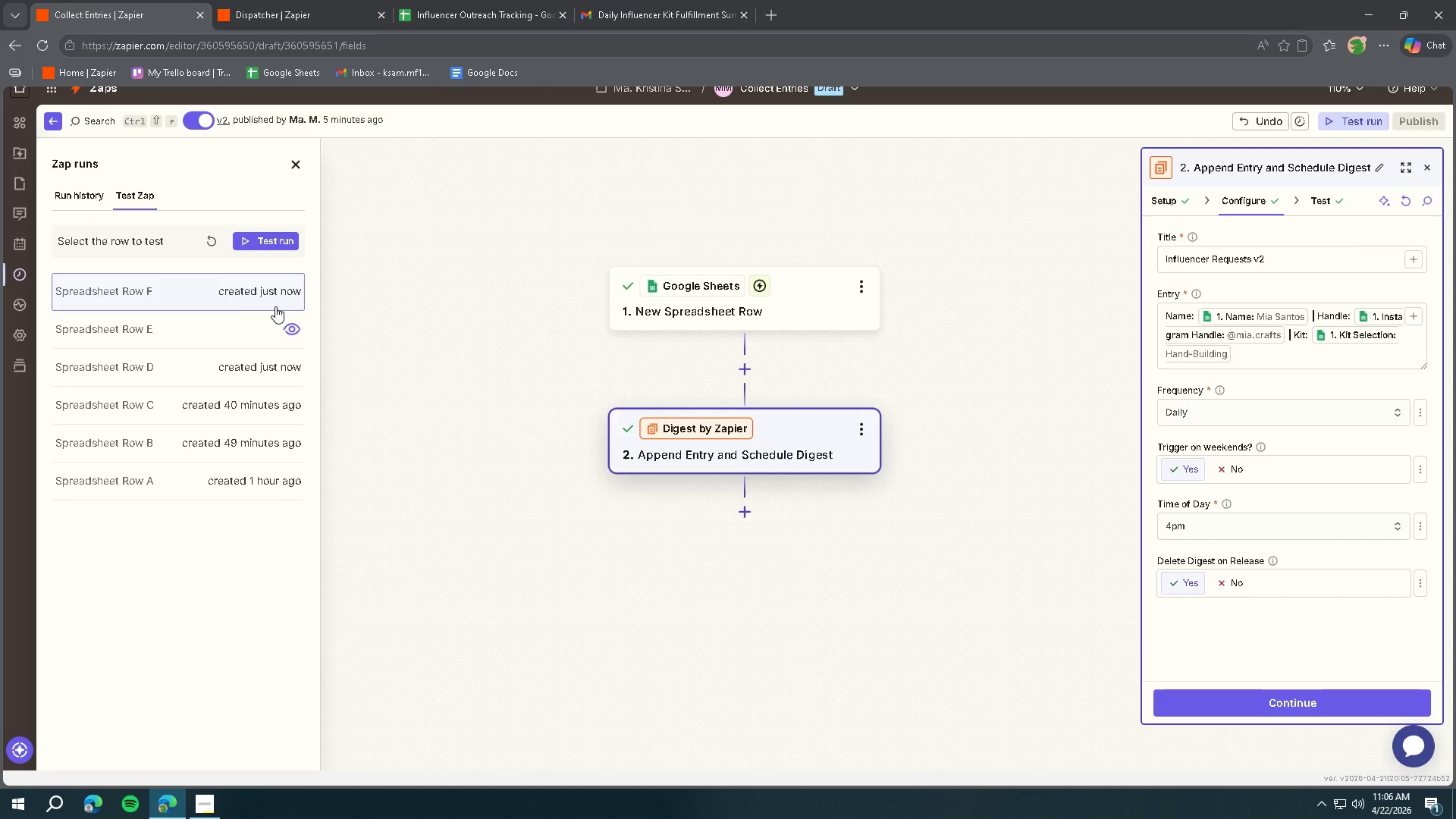 
left_click([253, 297])
 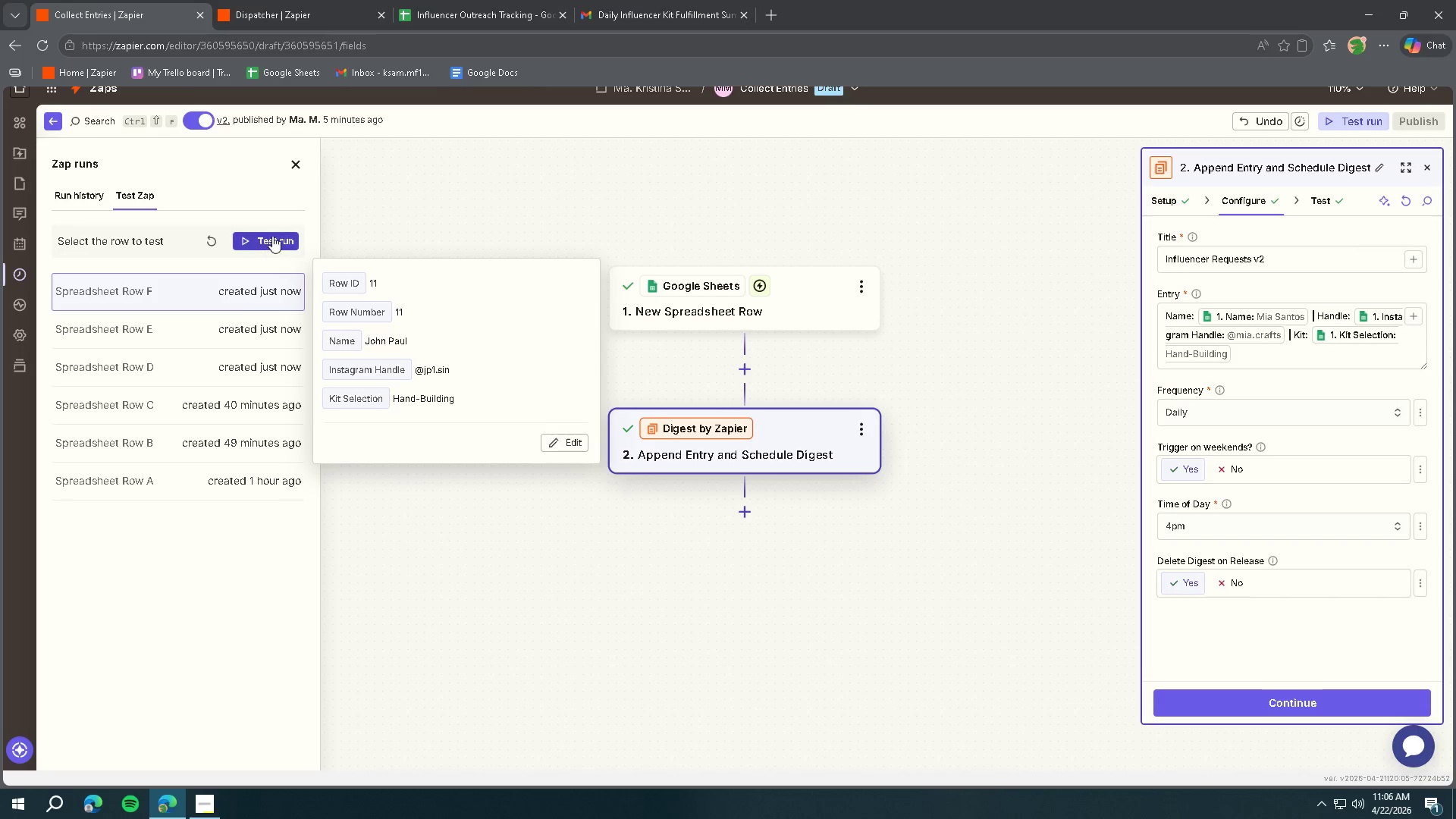 
left_click([272, 235])
 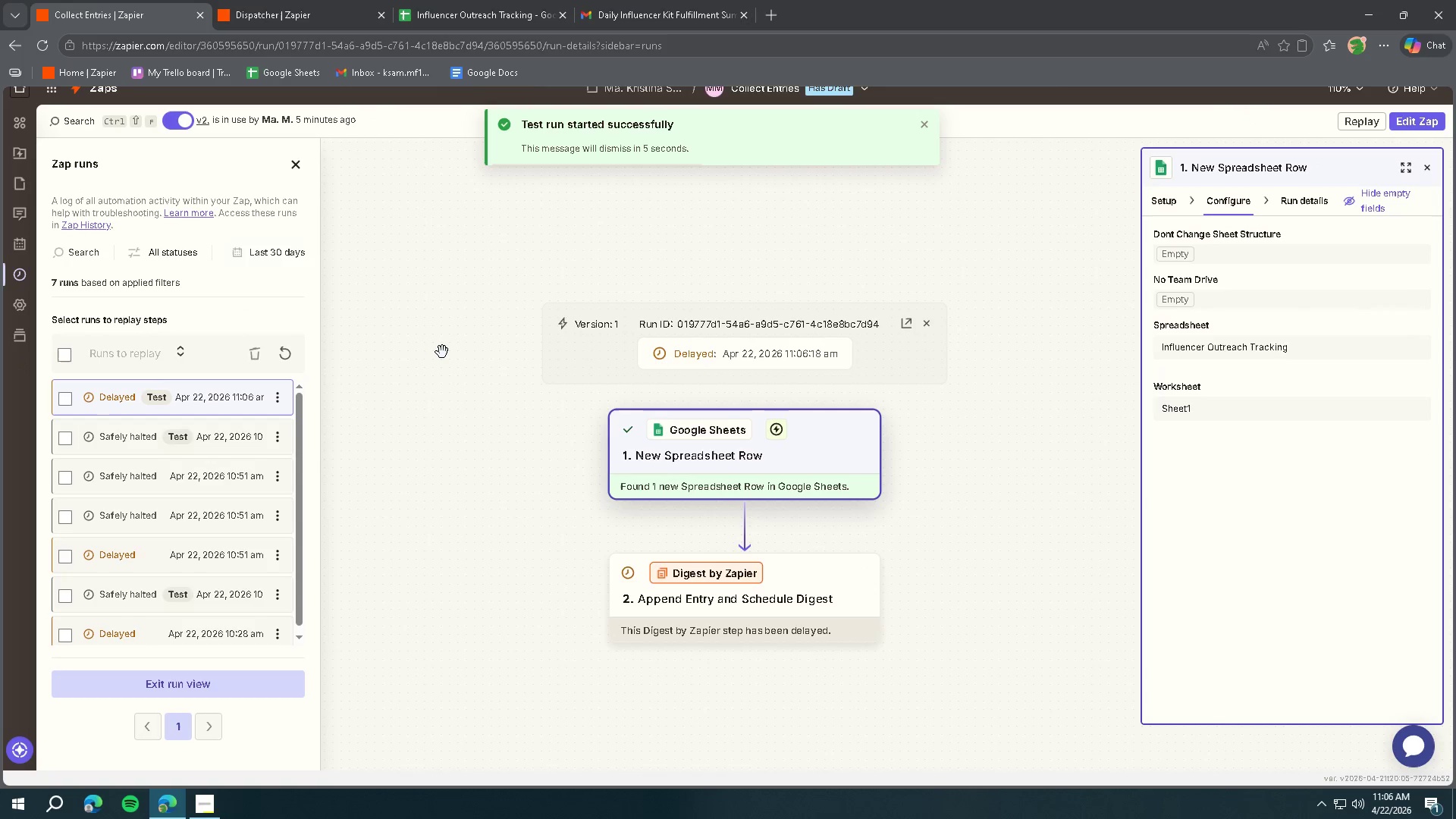 
wait(12.39)
 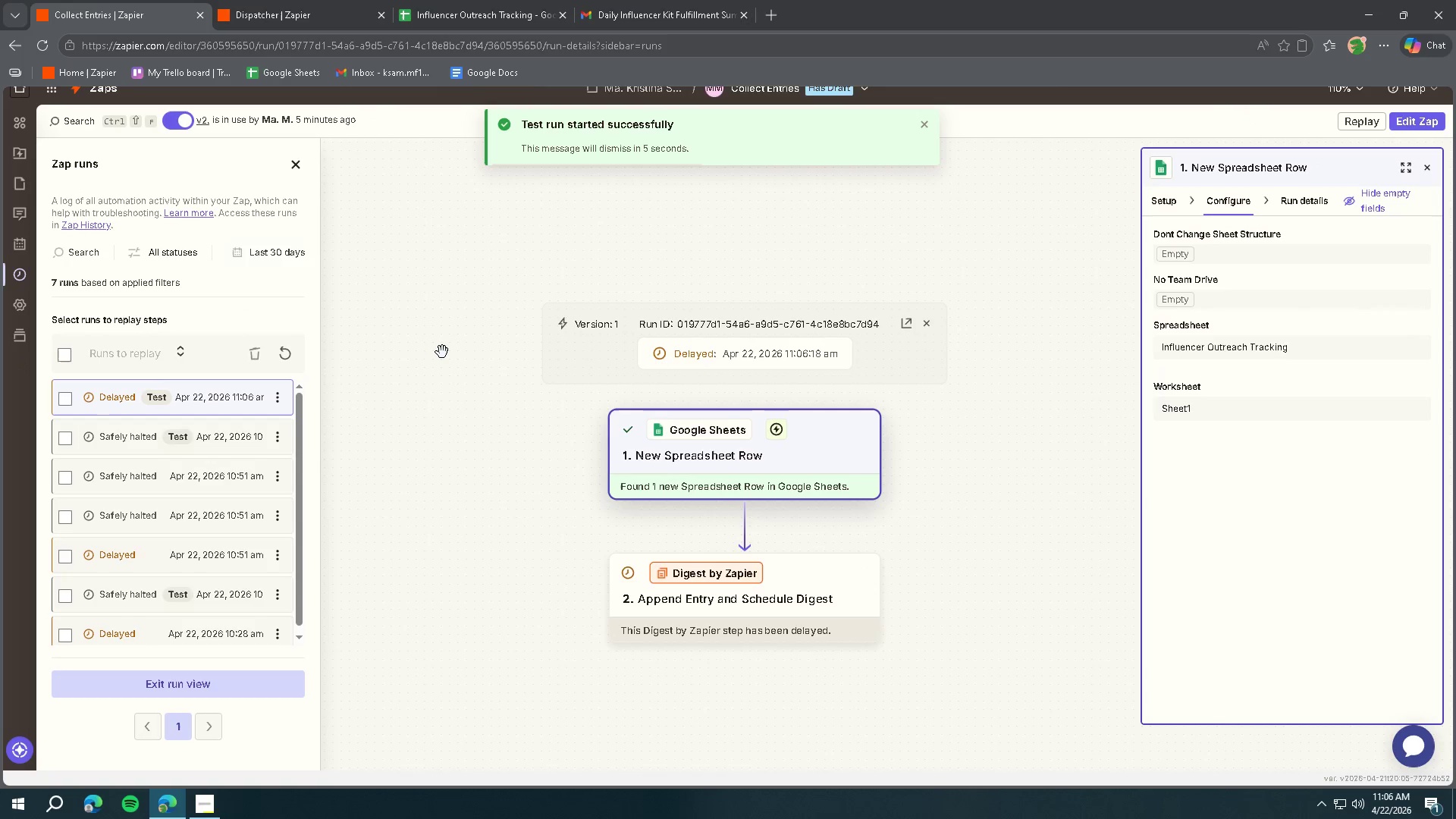 
left_click([315, 27])
 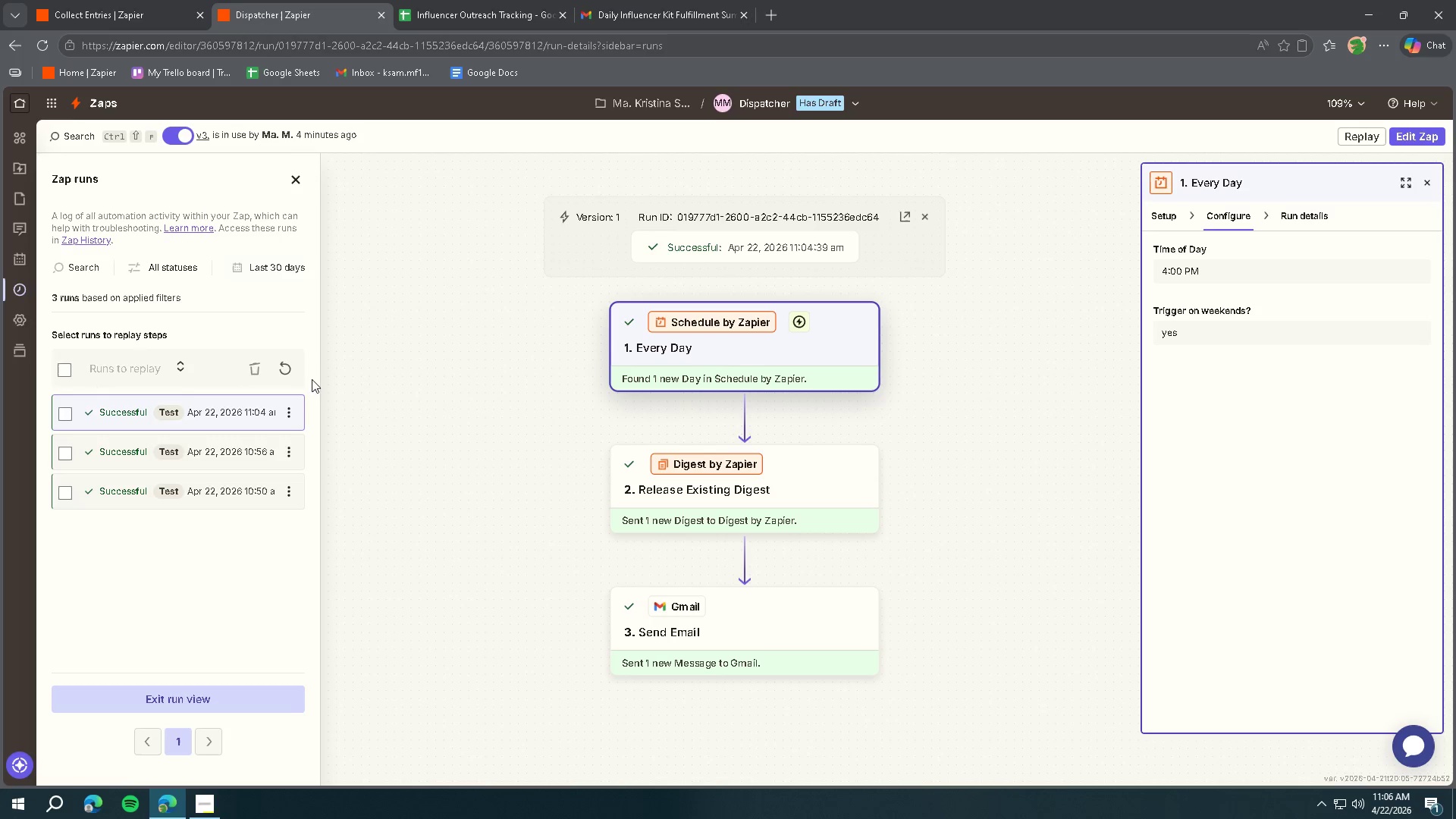 
left_click([291, 372])
 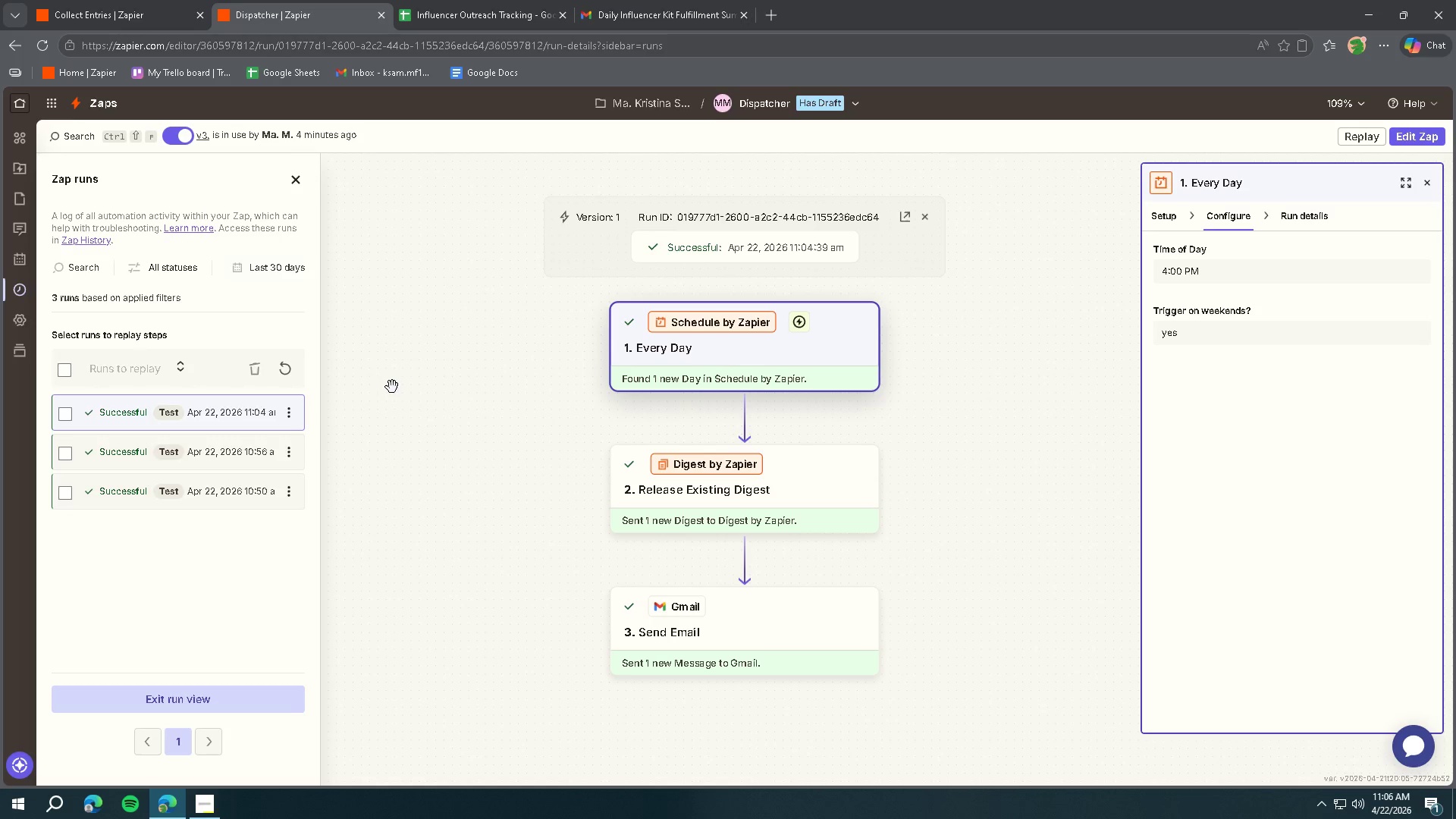 
left_click([287, 375])
 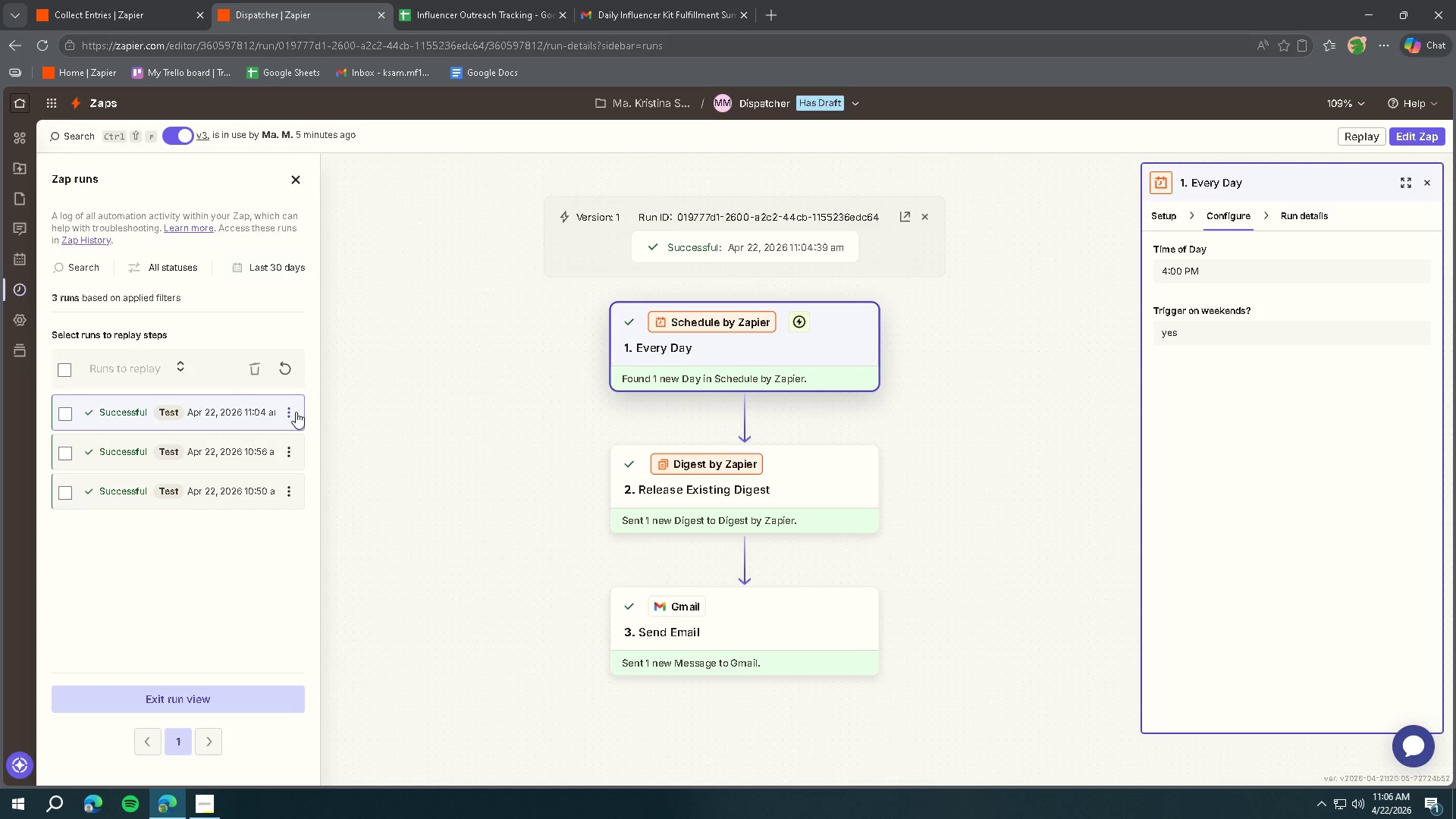 
wait(7.72)
 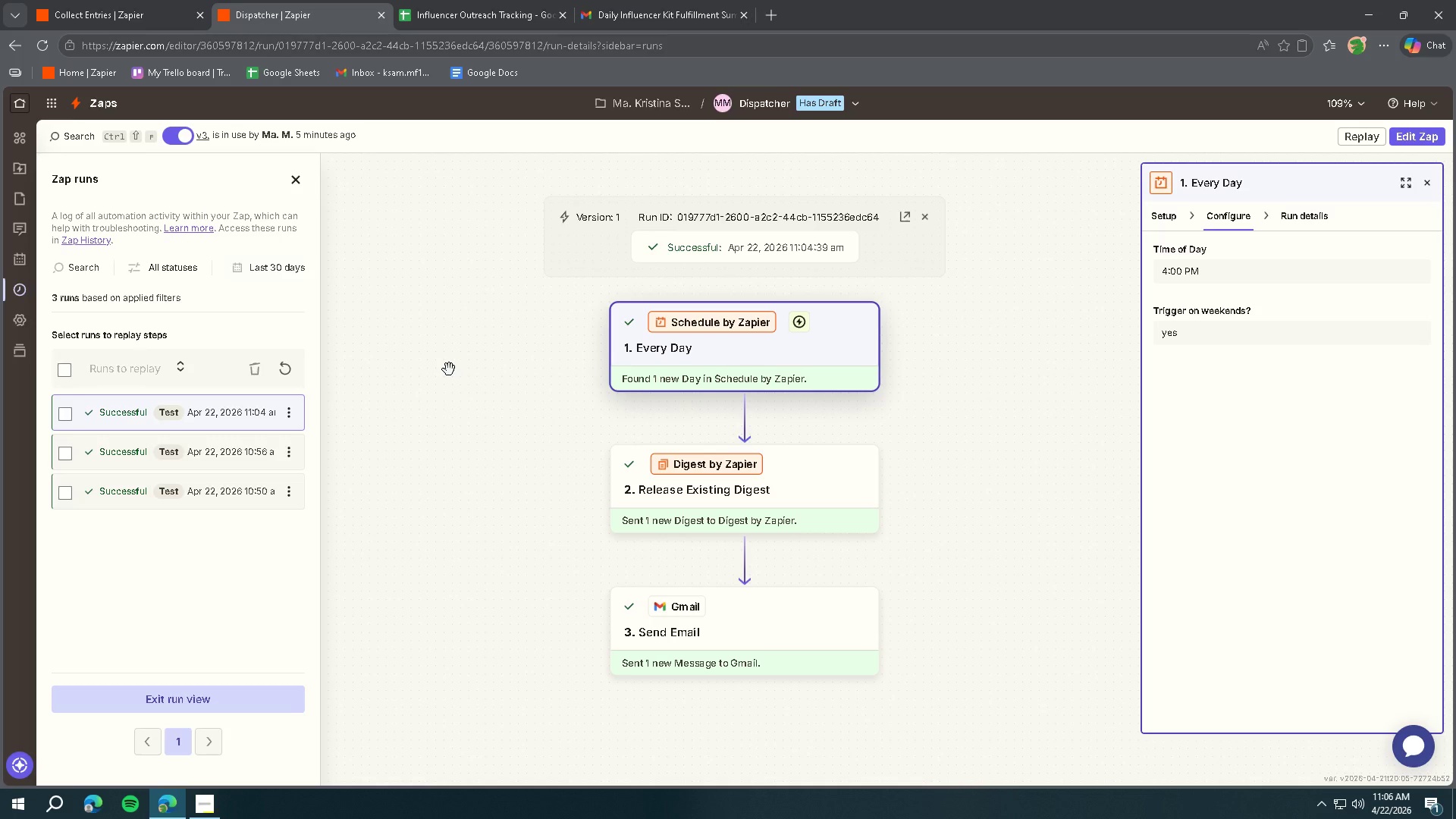 
left_click([289, 370])
 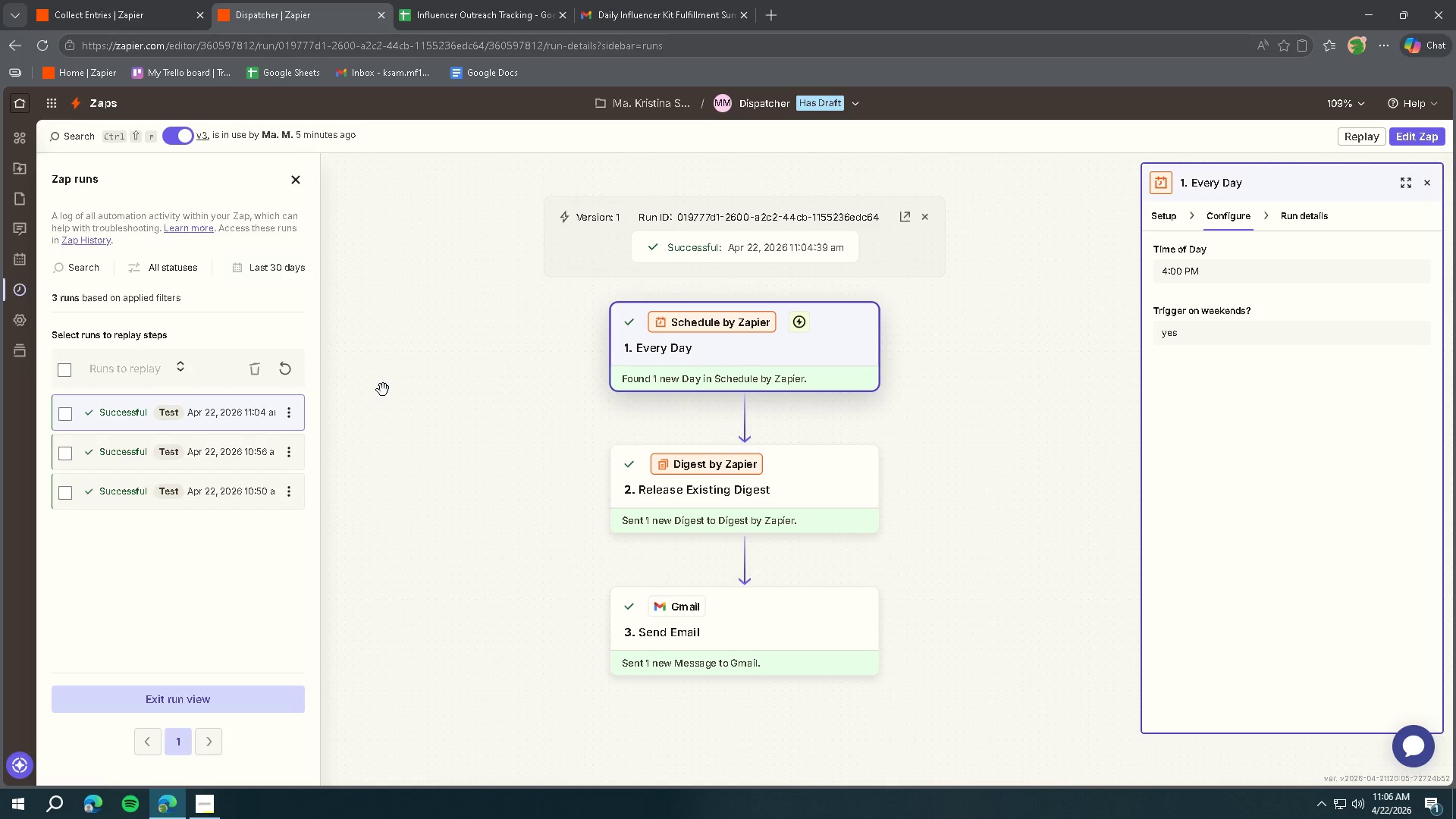 
left_click([839, 485])
 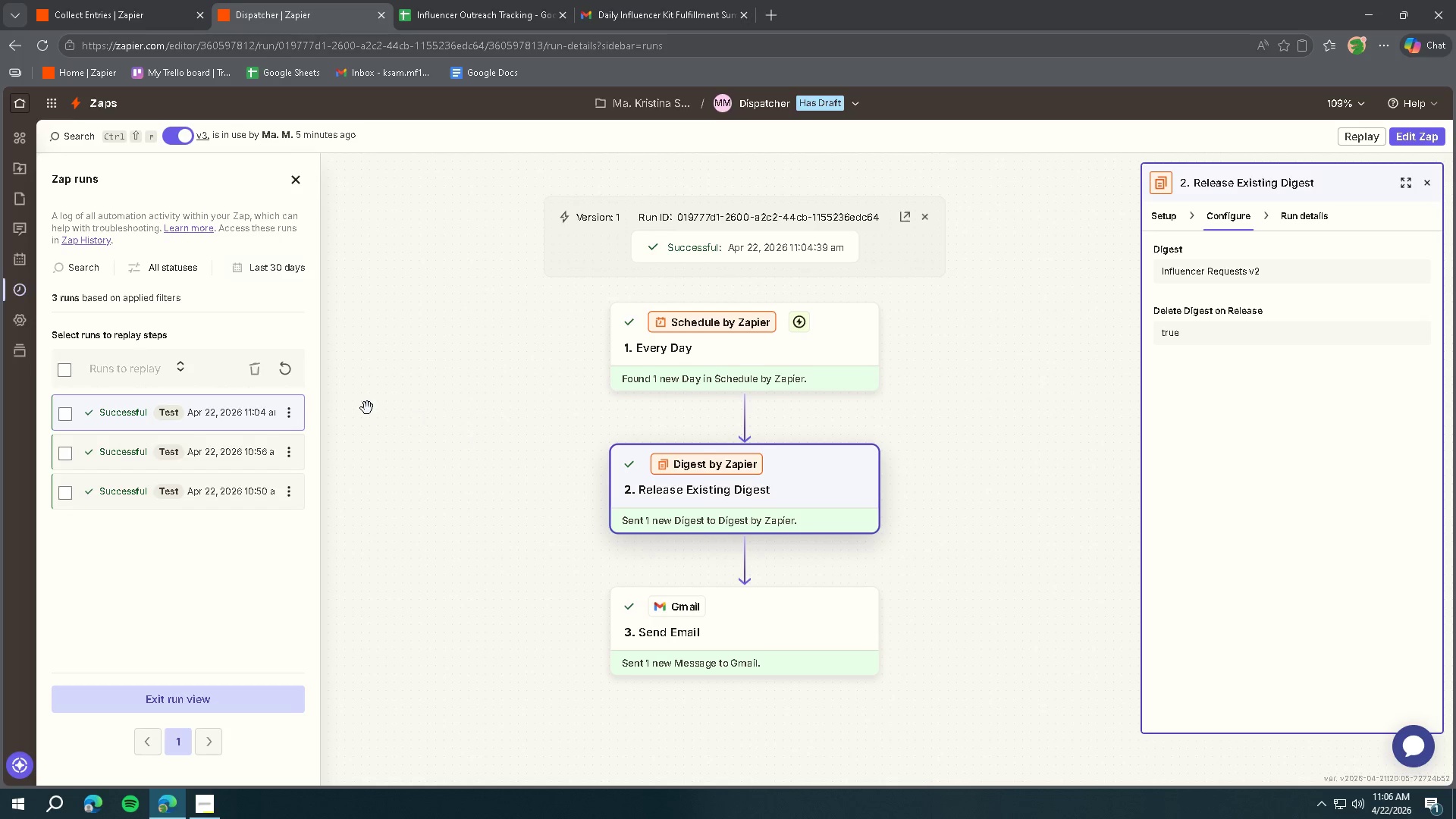 
left_click([287, 373])
 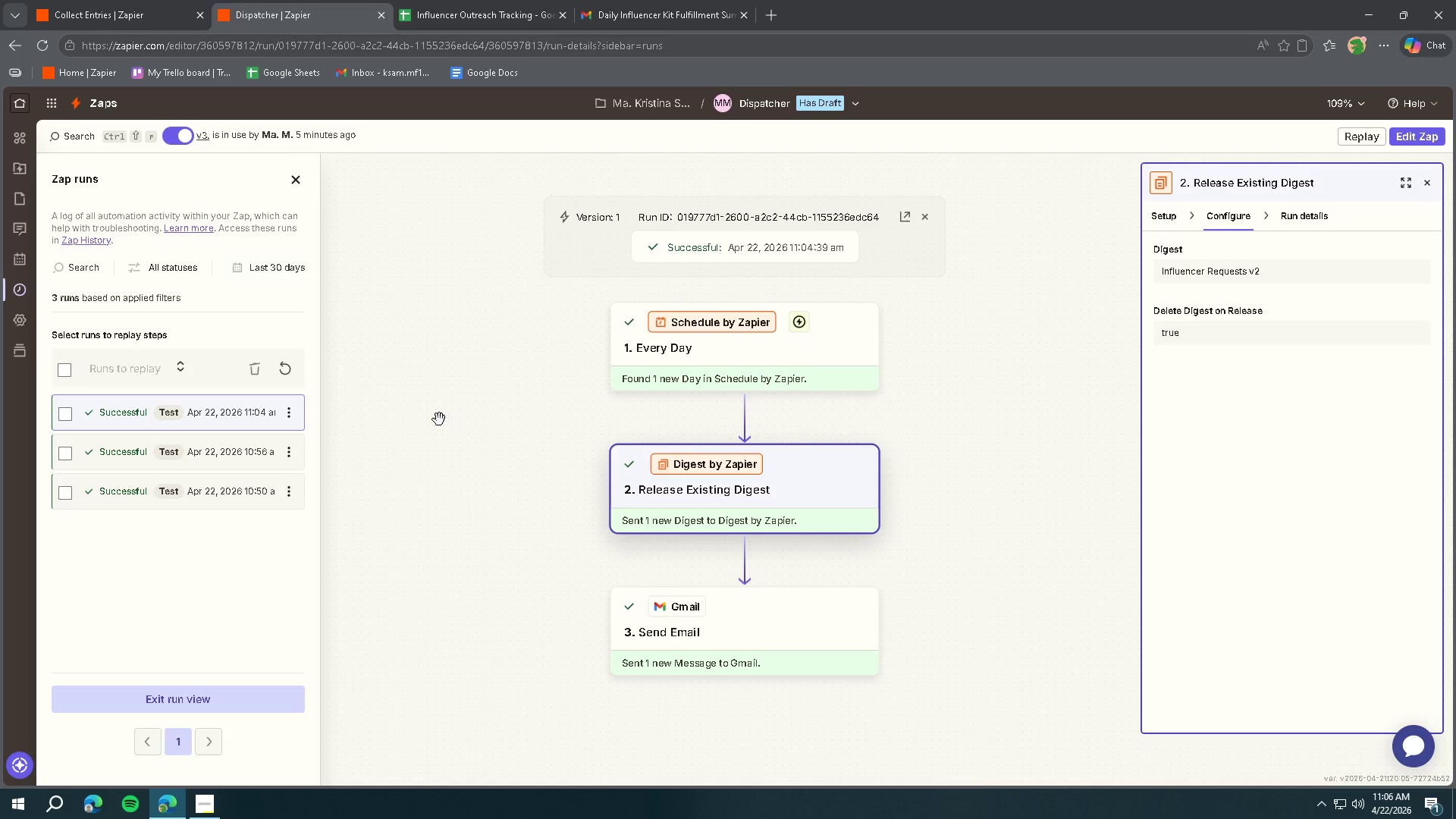 
mouse_move([293, 370])
 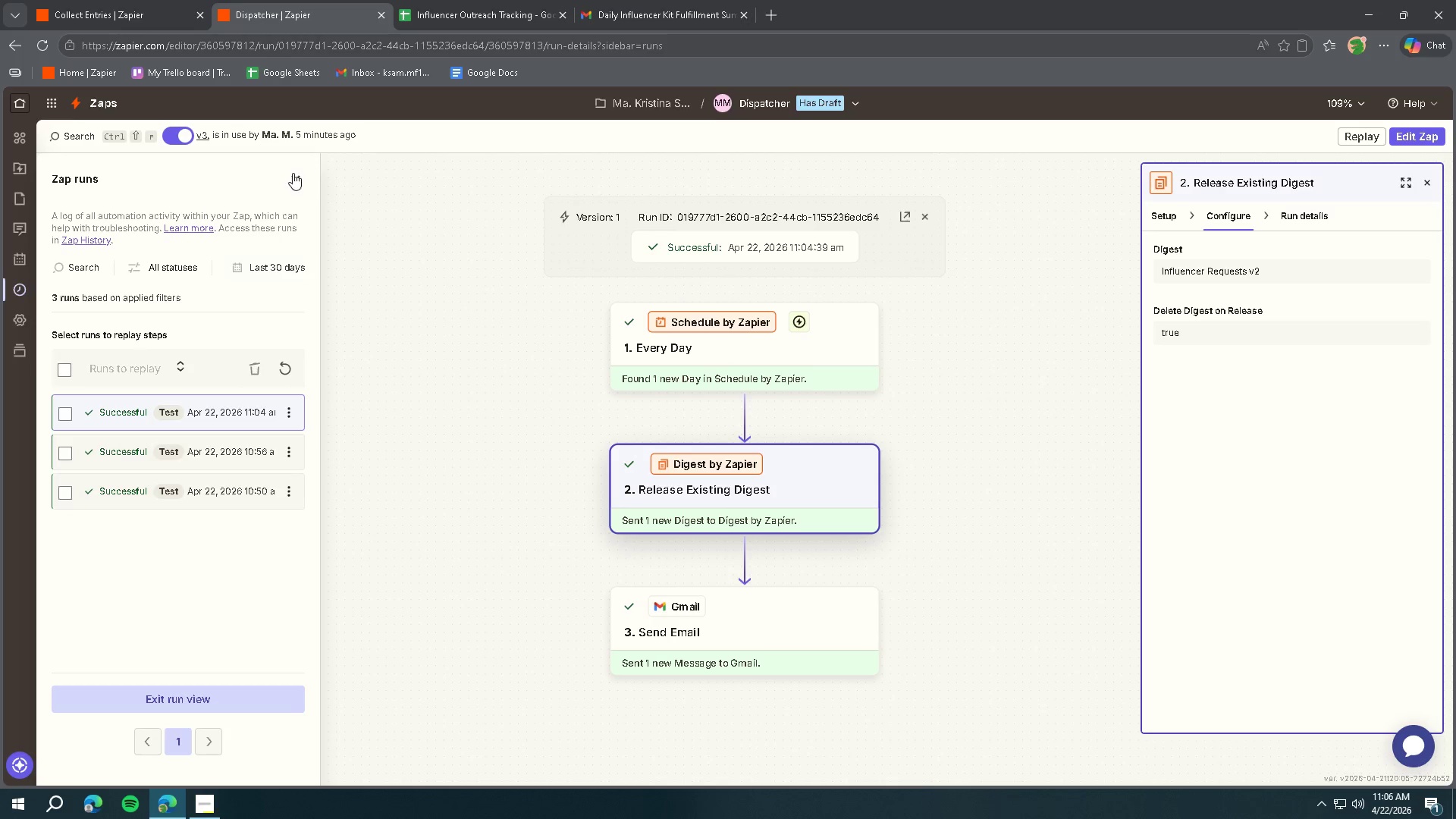 
left_click([287, 179])
 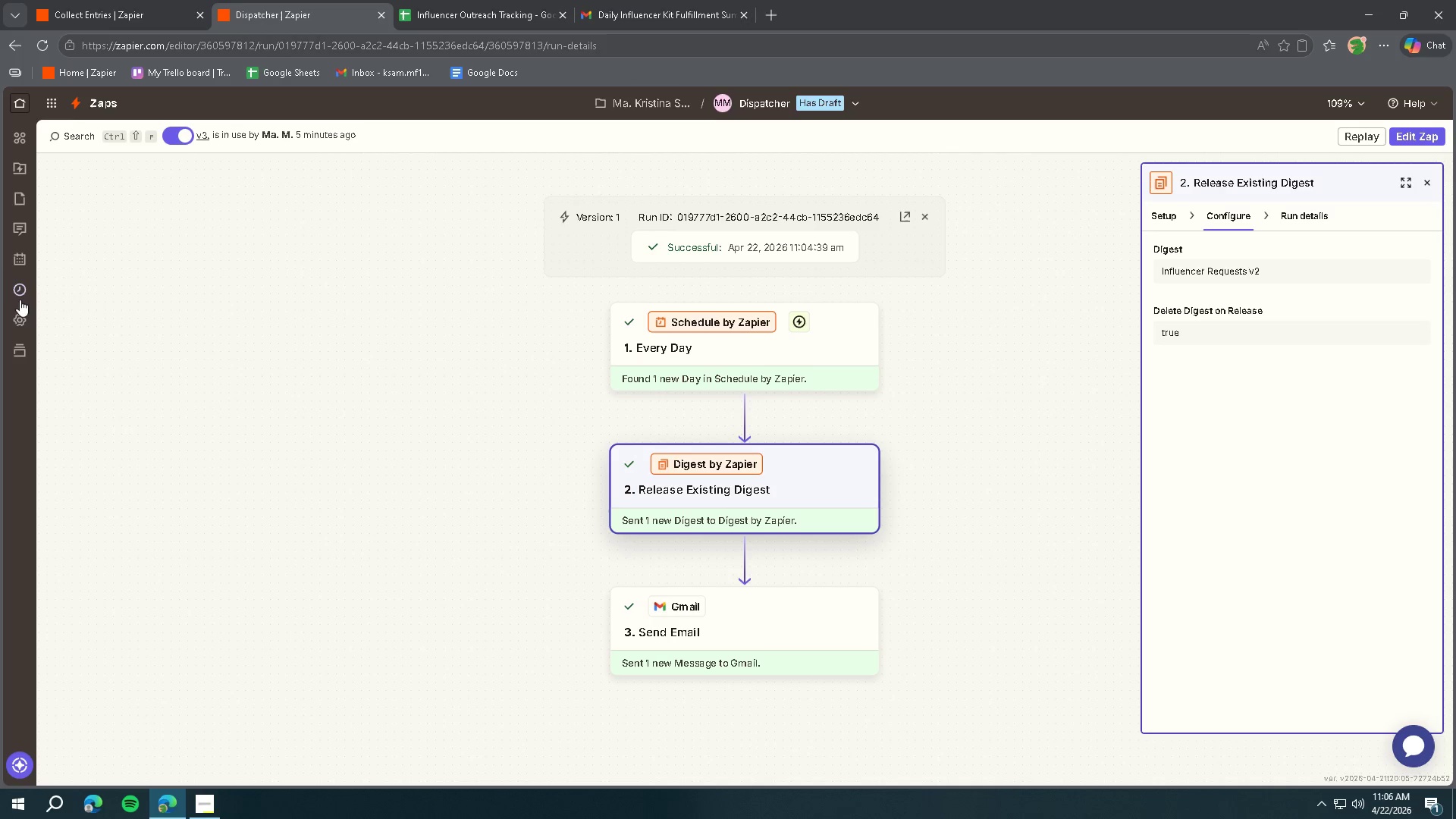 
left_click([18, 291])
 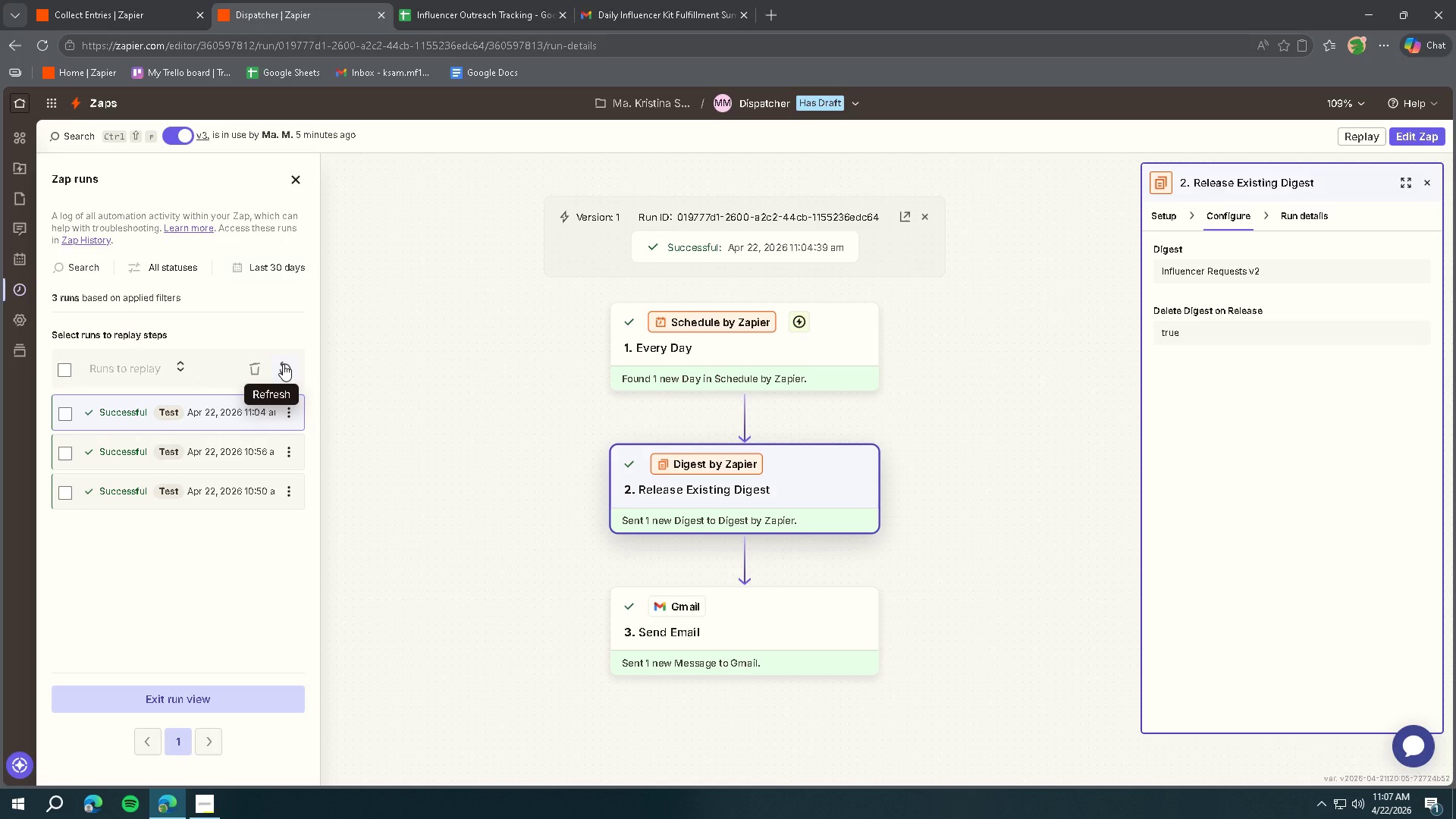 
left_click([283, 364])
 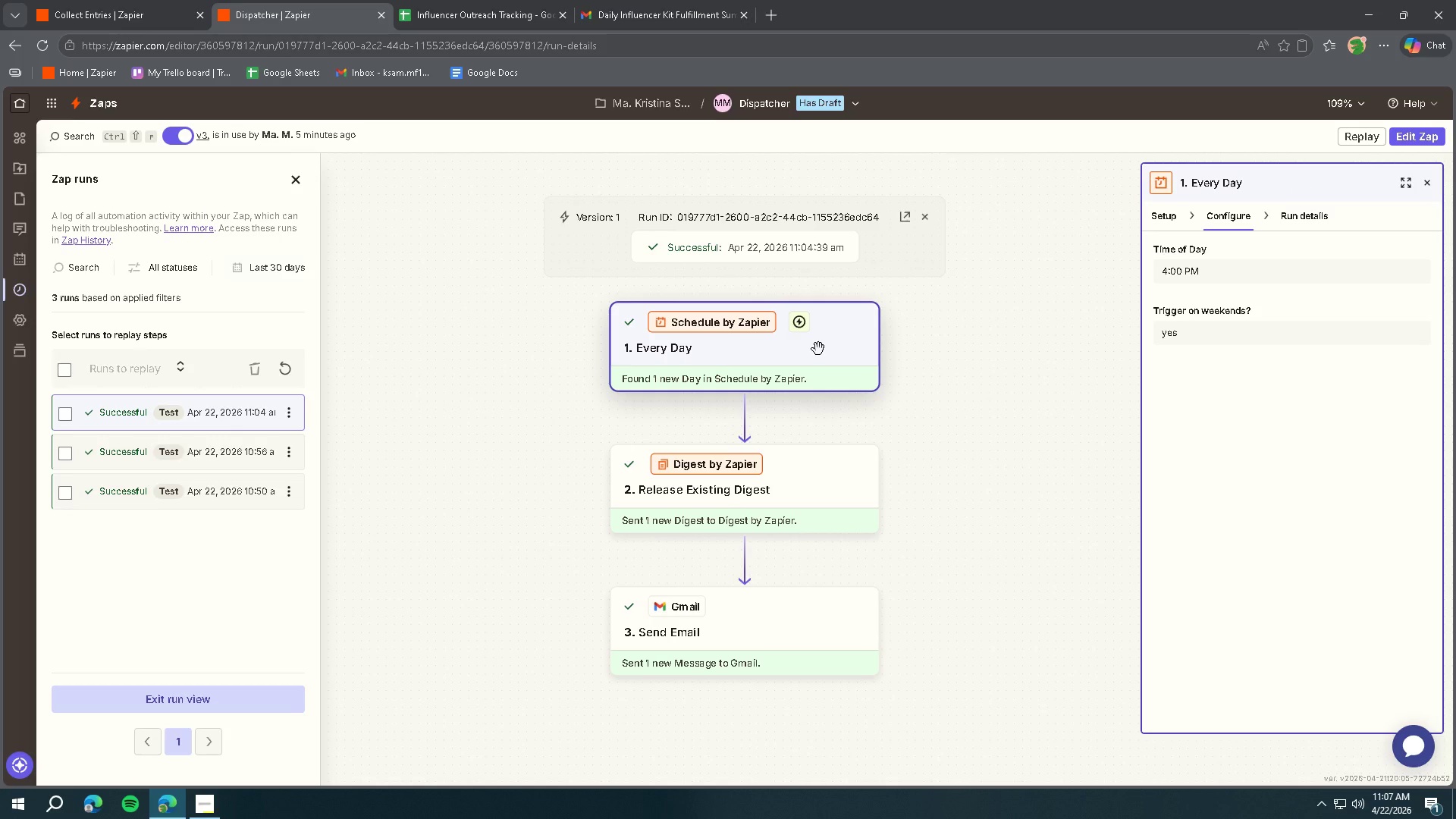 
wait(5.67)
 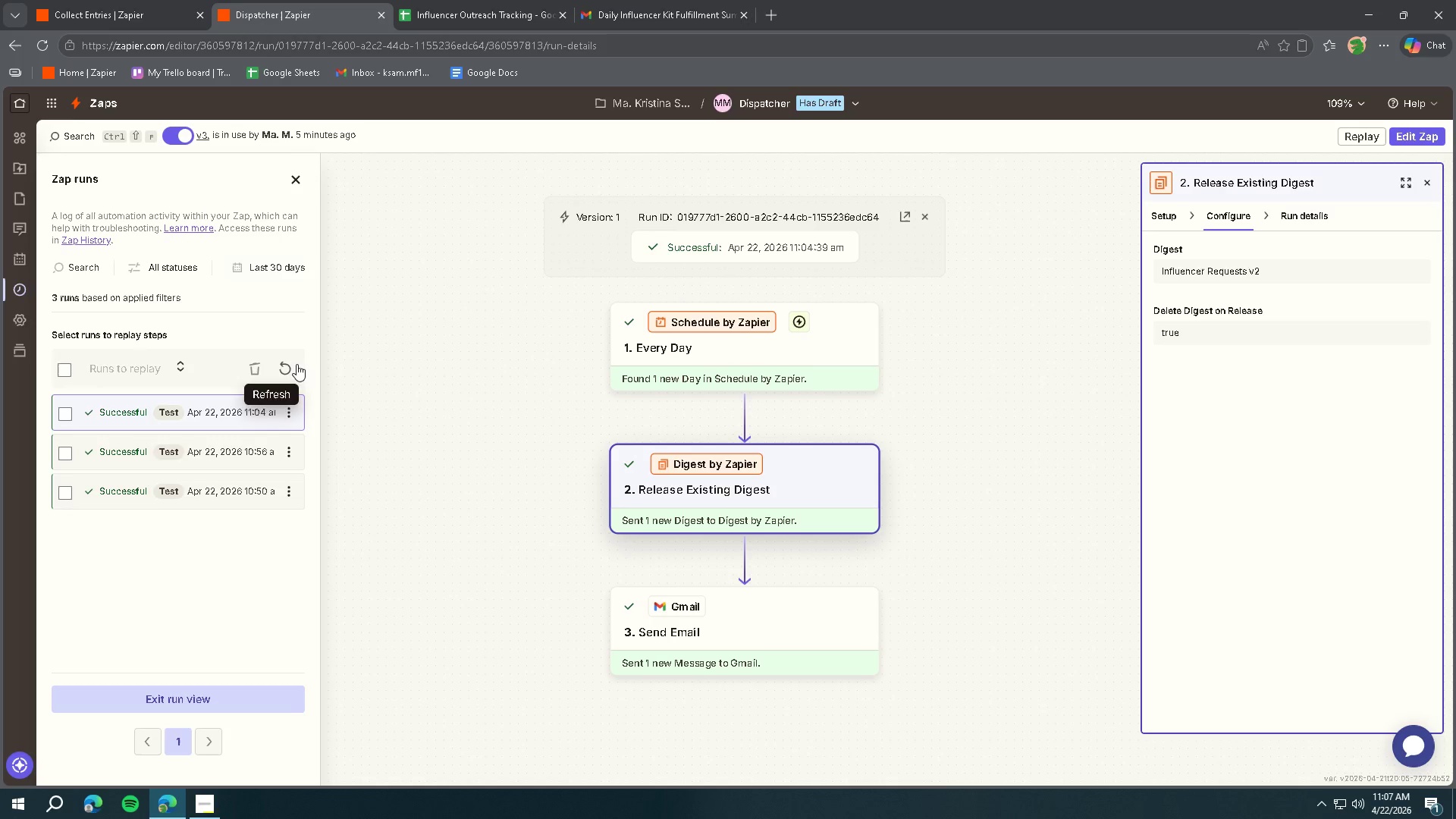 
left_click([1429, 145])
 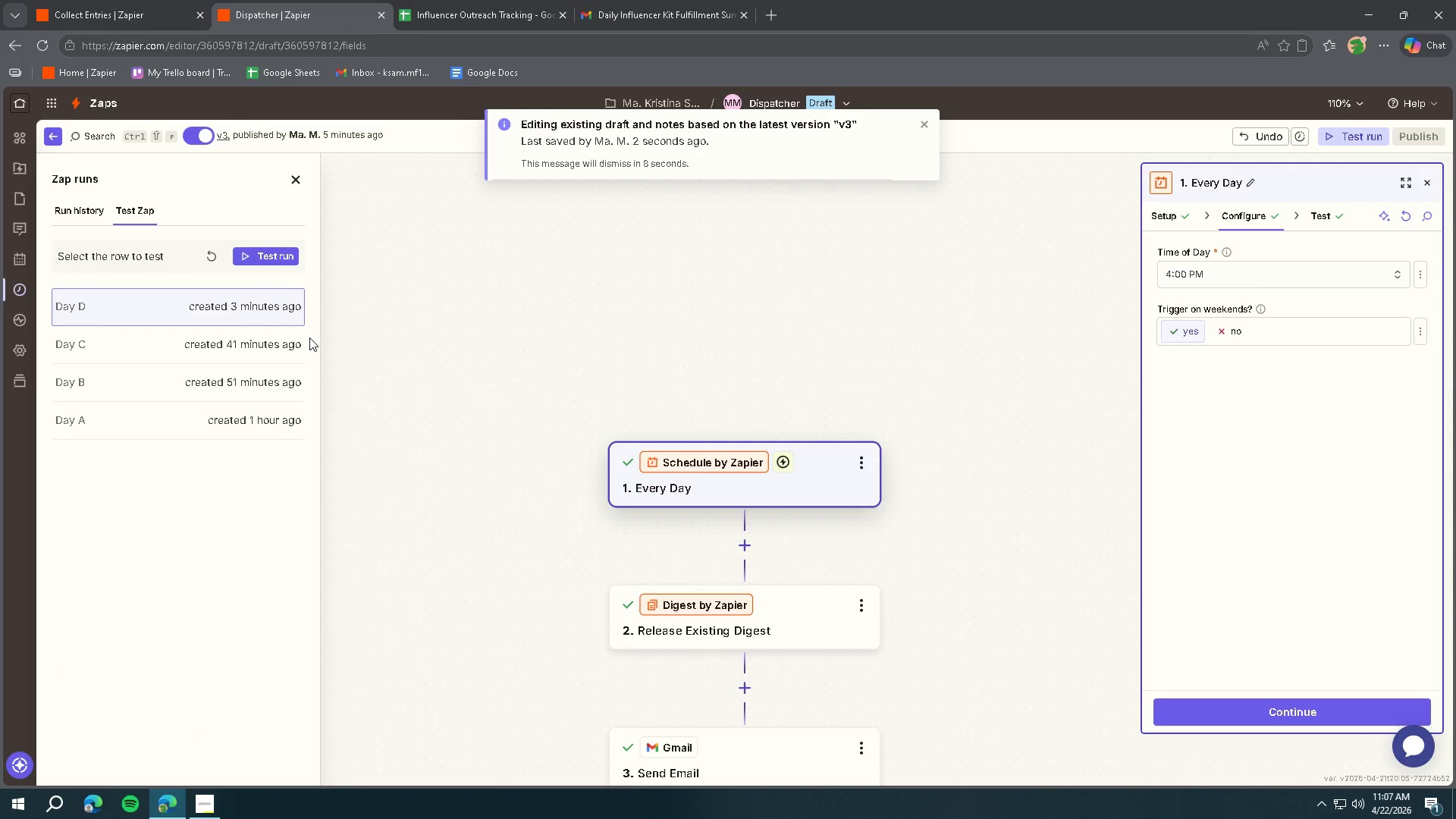 
wait(5.17)
 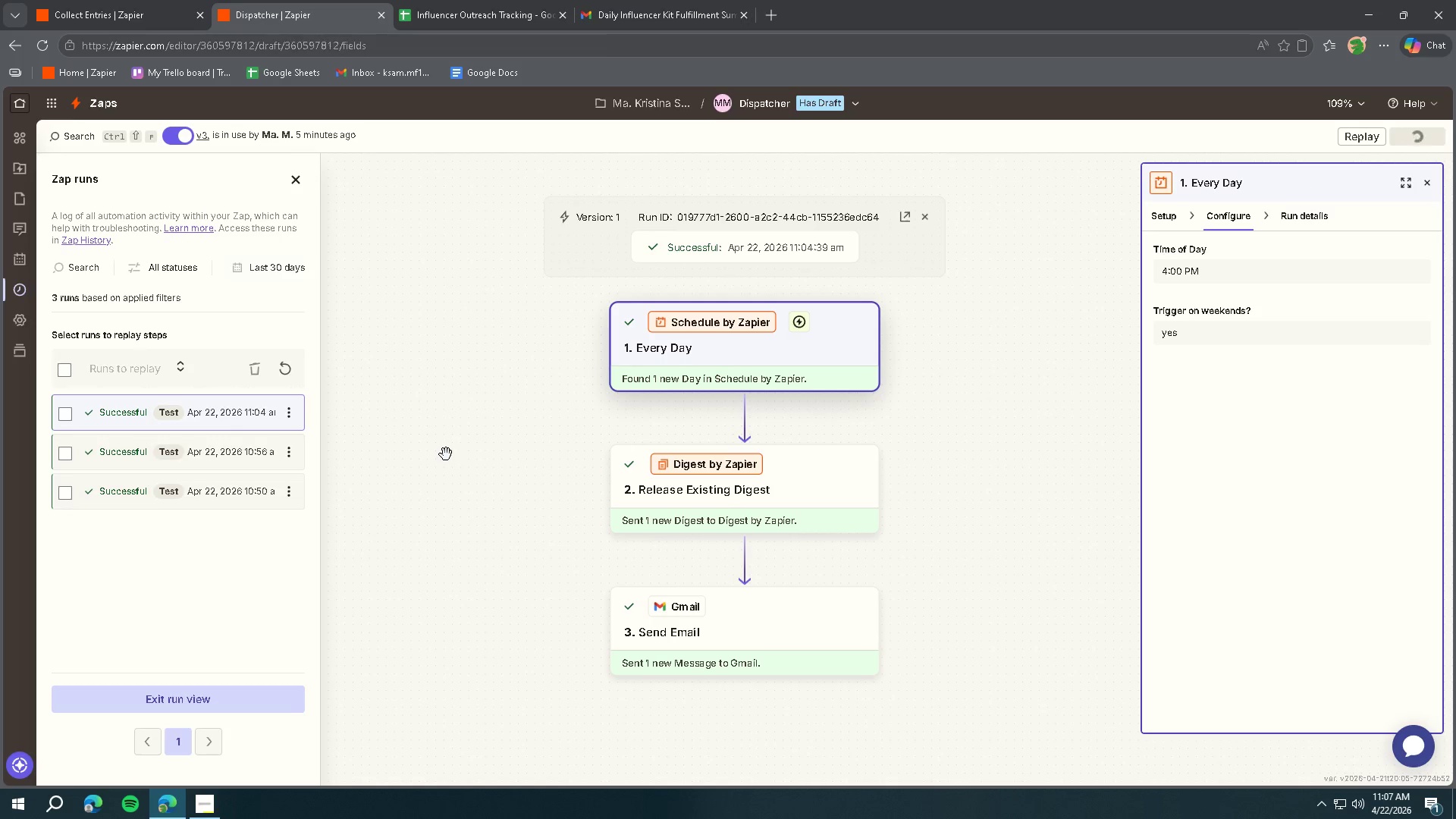 
left_click([206, 259])
 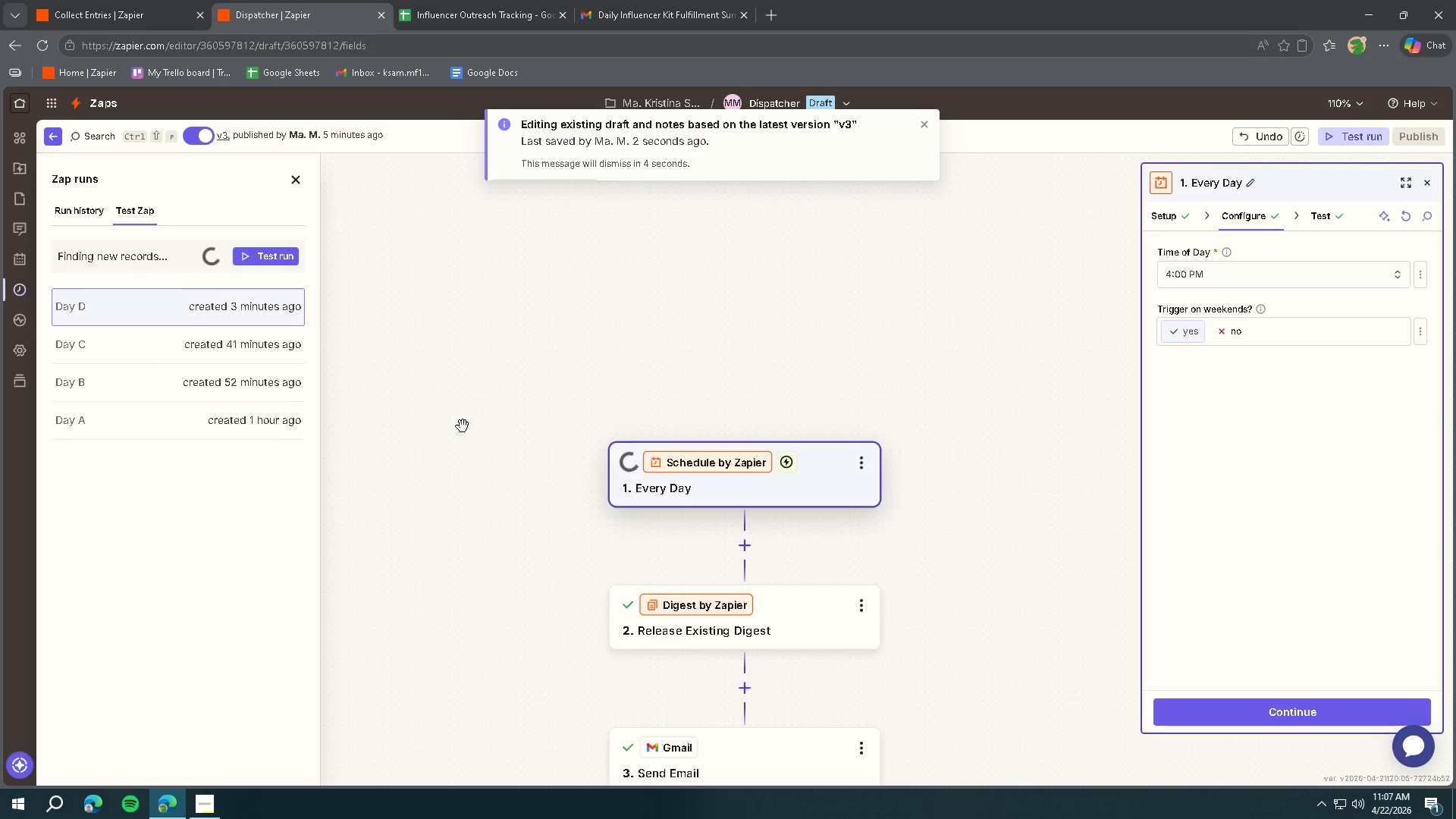 
left_click([267, 307])
 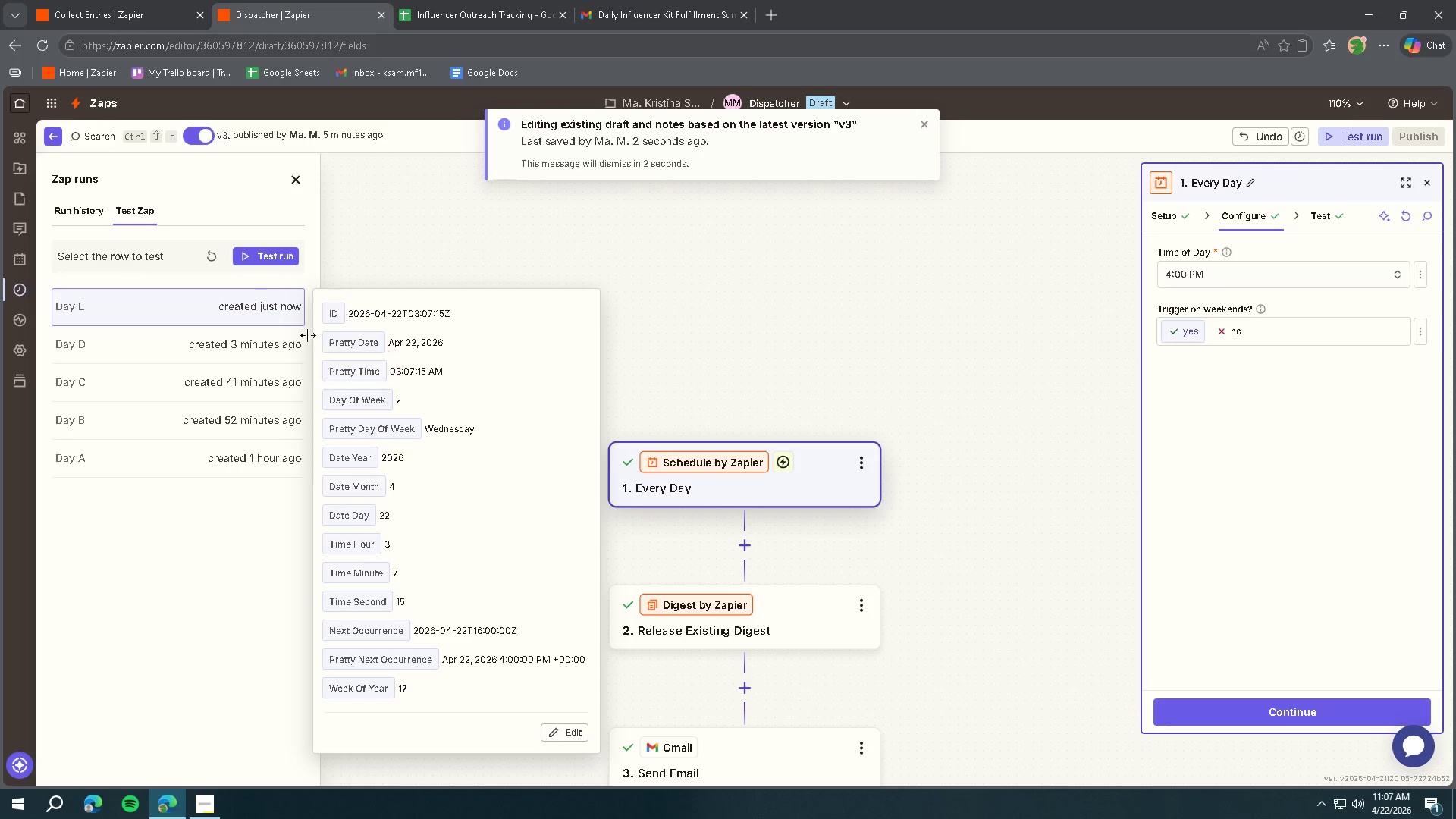 
left_click([217, 305])
 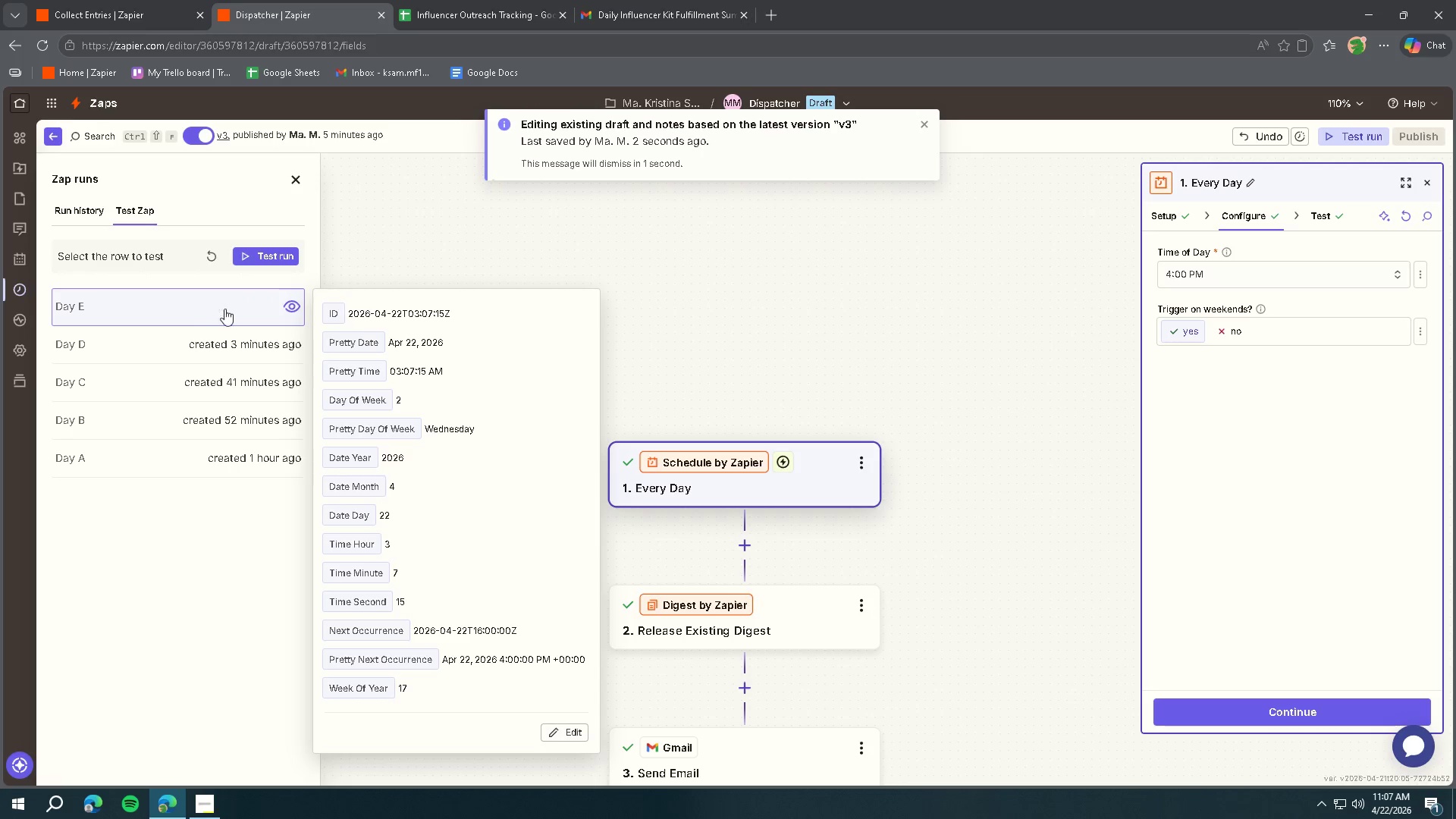 
scroll: coordinate [422, 546], scroll_direction: down, amount: 4.0
 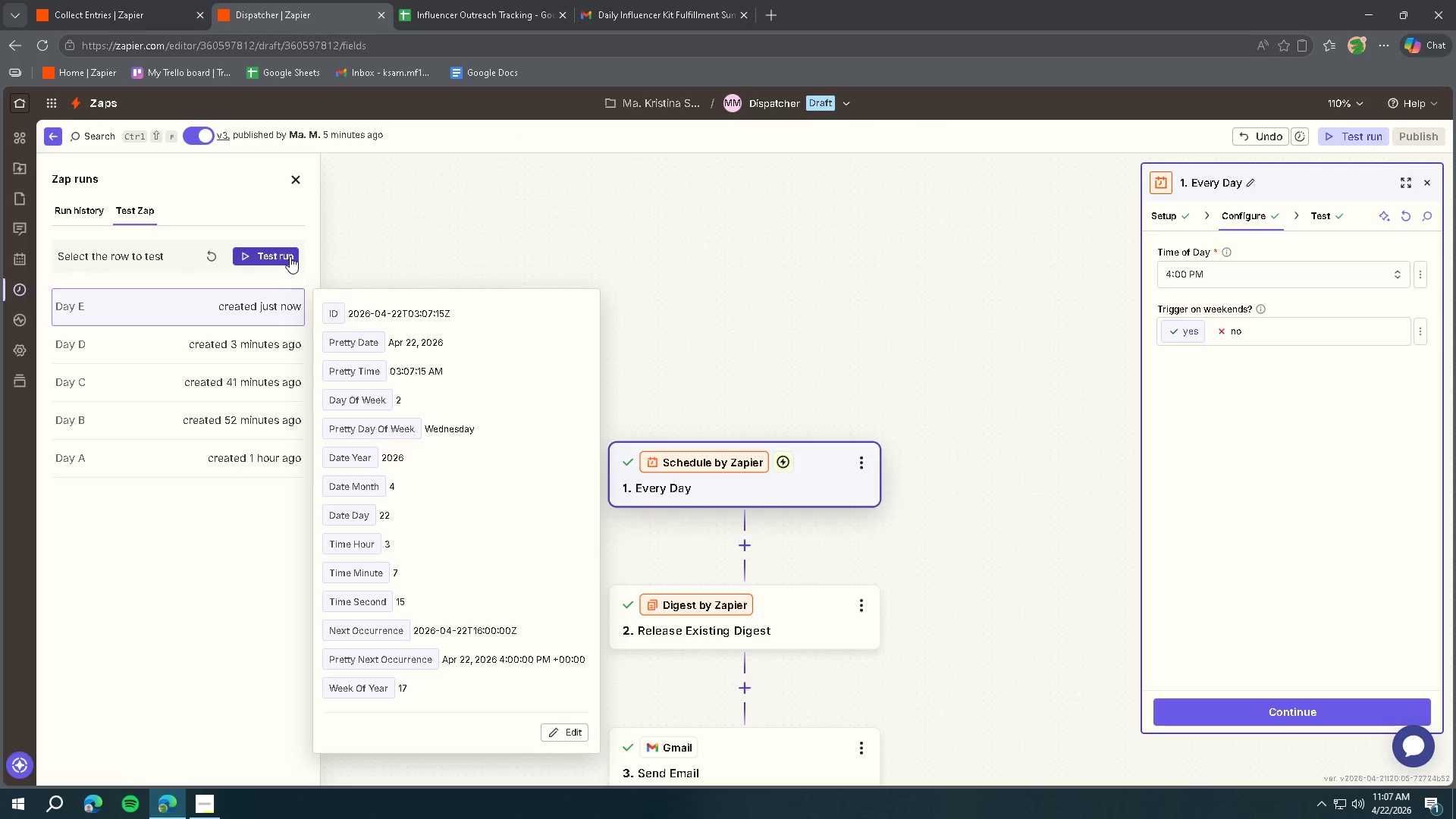 
left_click([289, 256])
 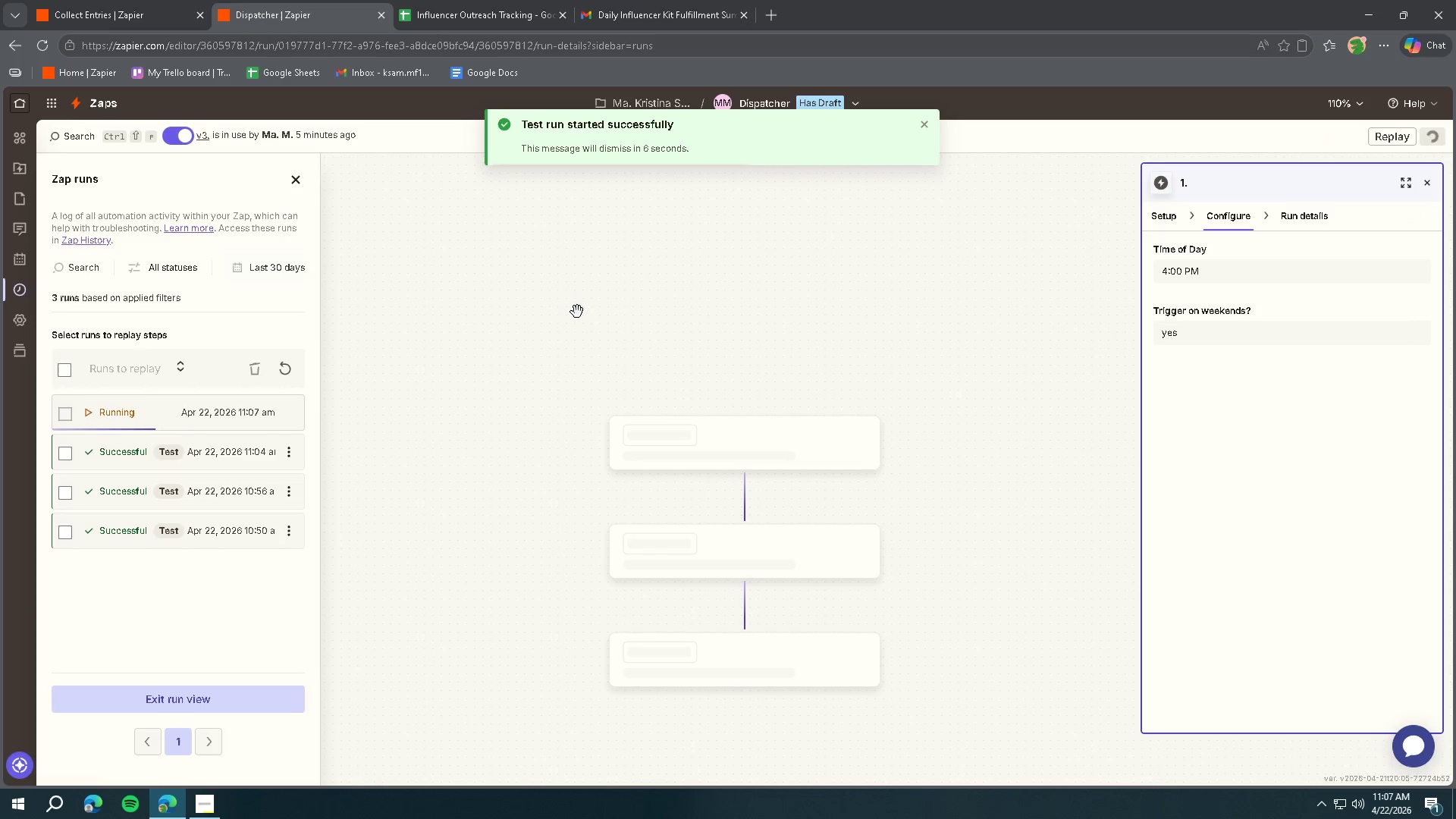 
wait(11.39)
 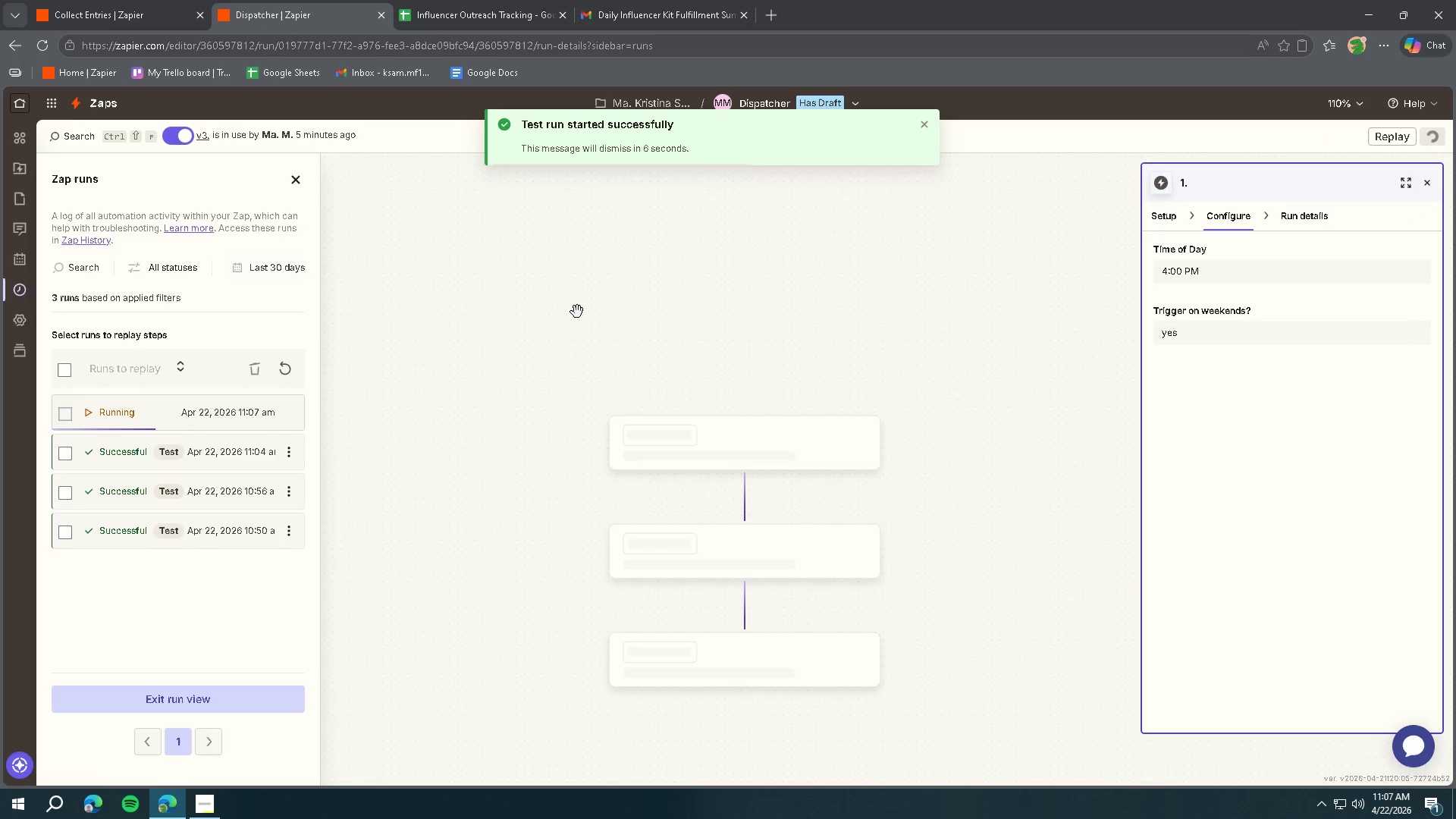 
left_click([208, 815])